 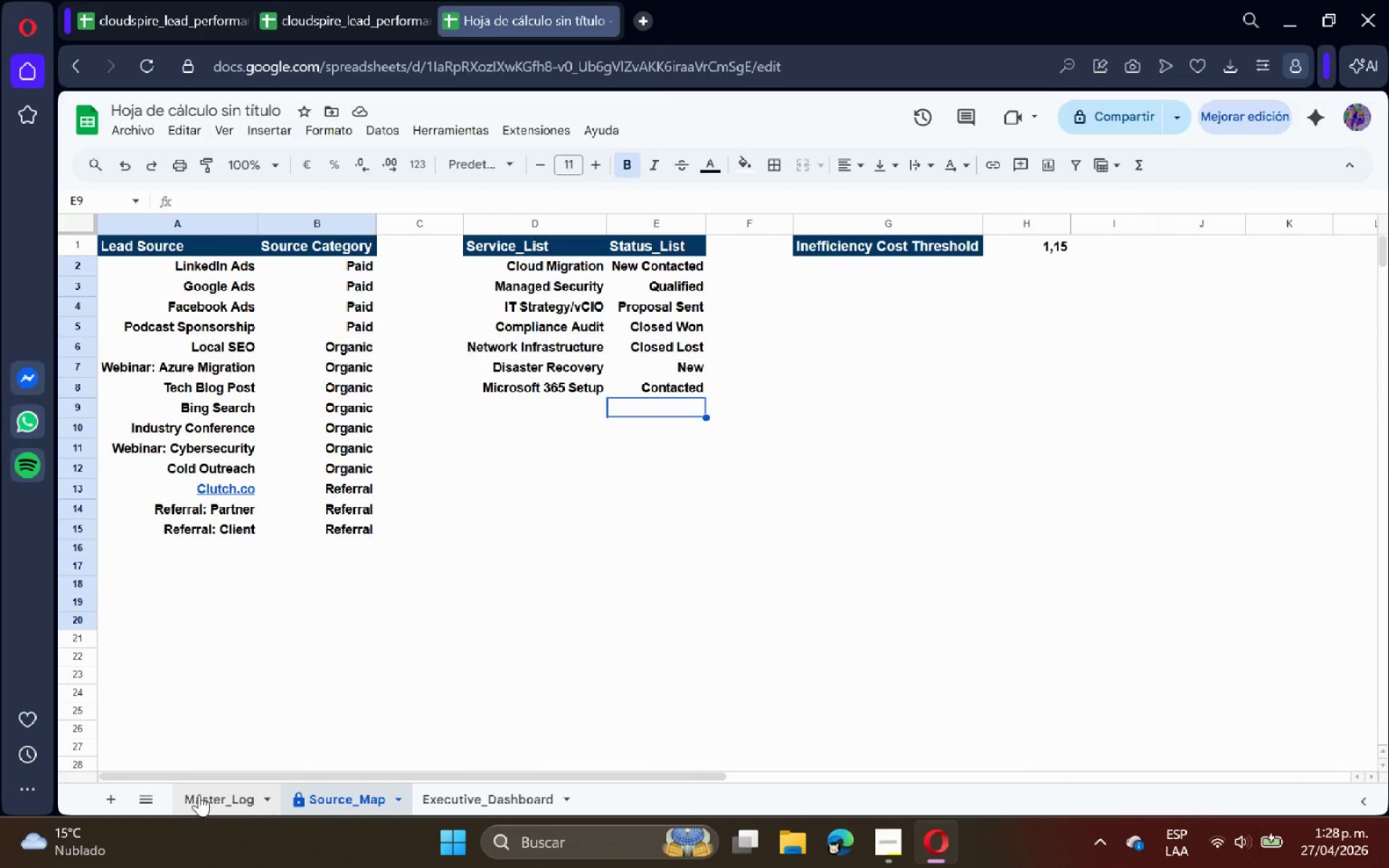 
double_click([1032, 250])
 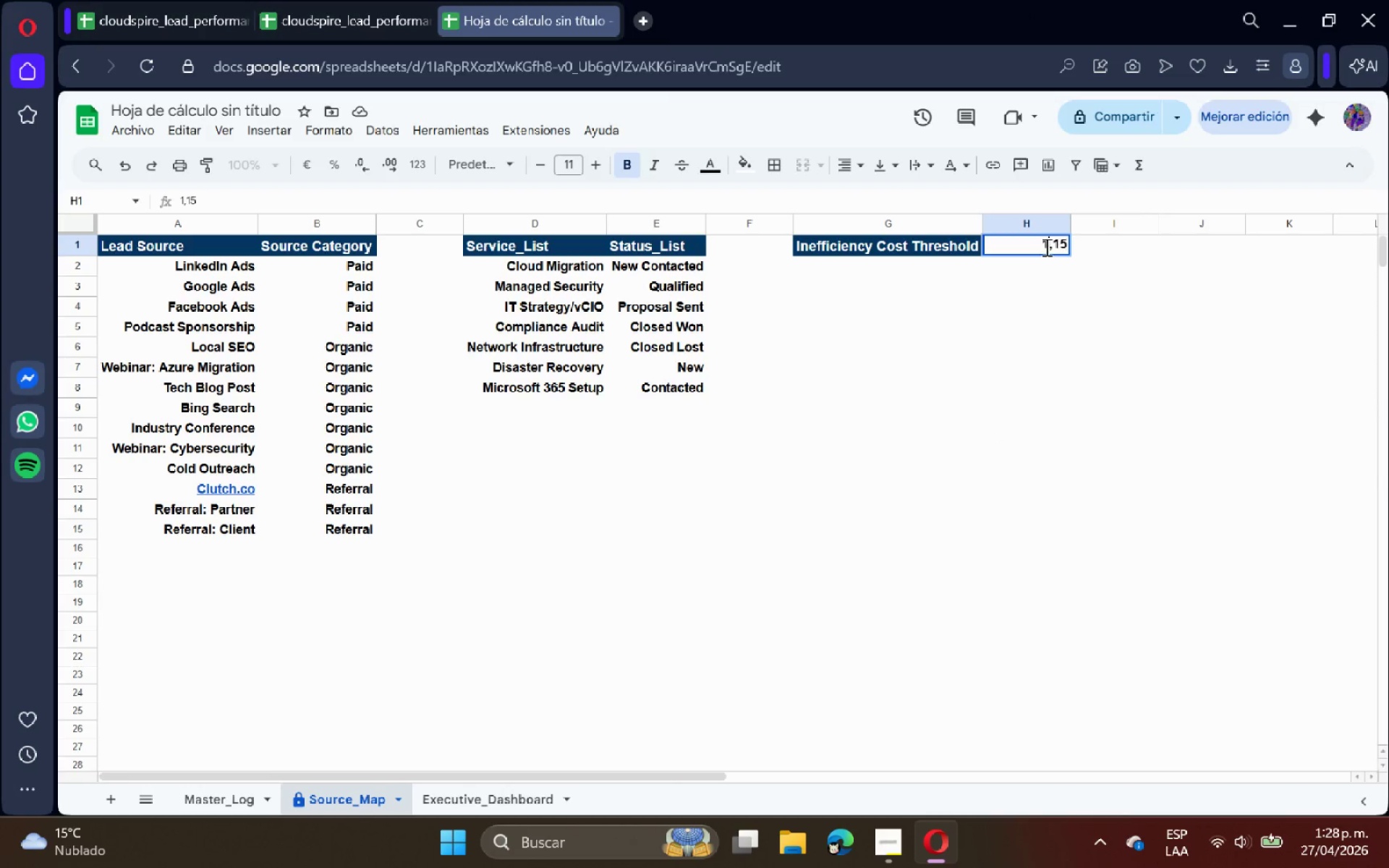 
double_click([1045, 247])
 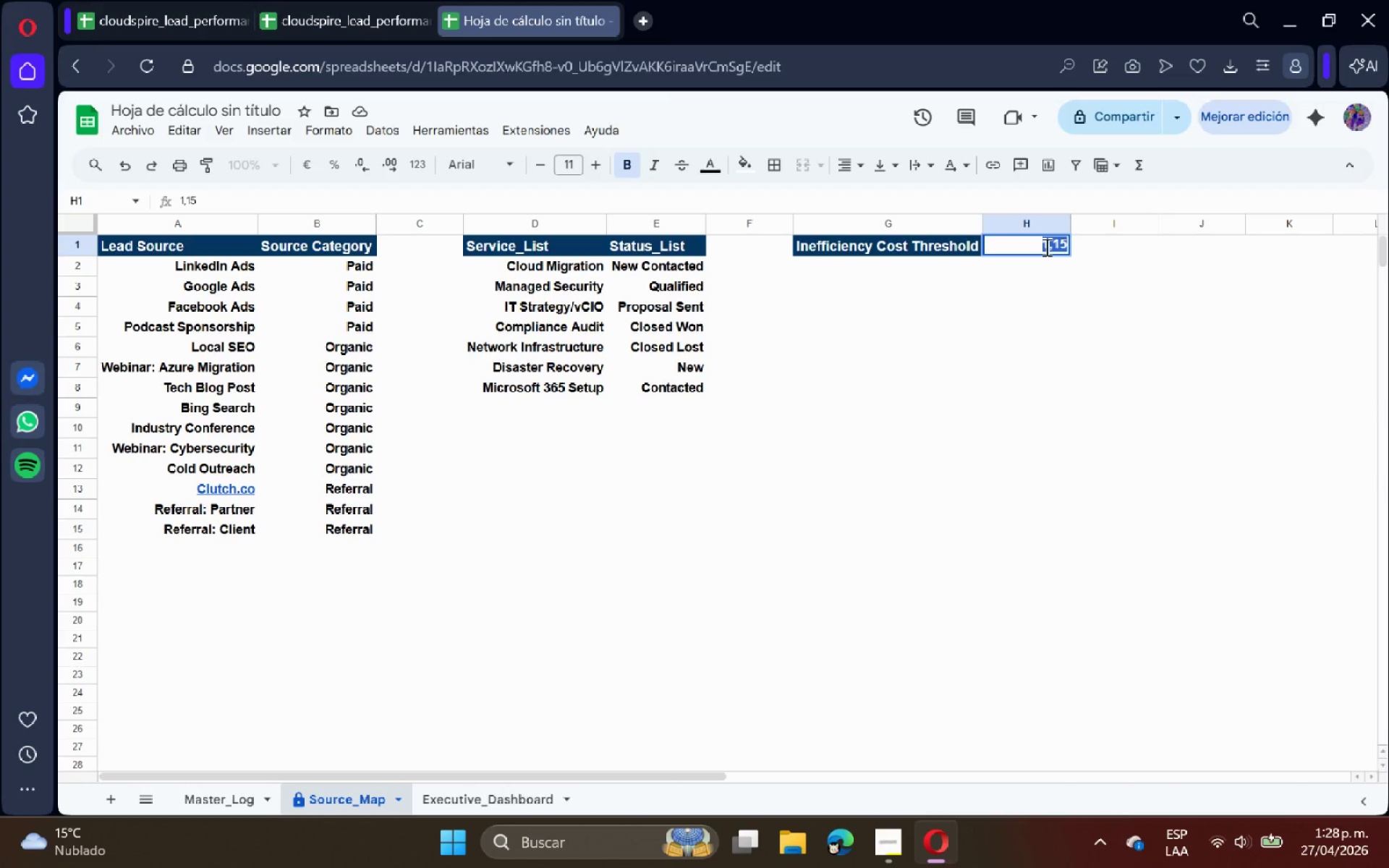 
key(Backspace)
type(15%)
 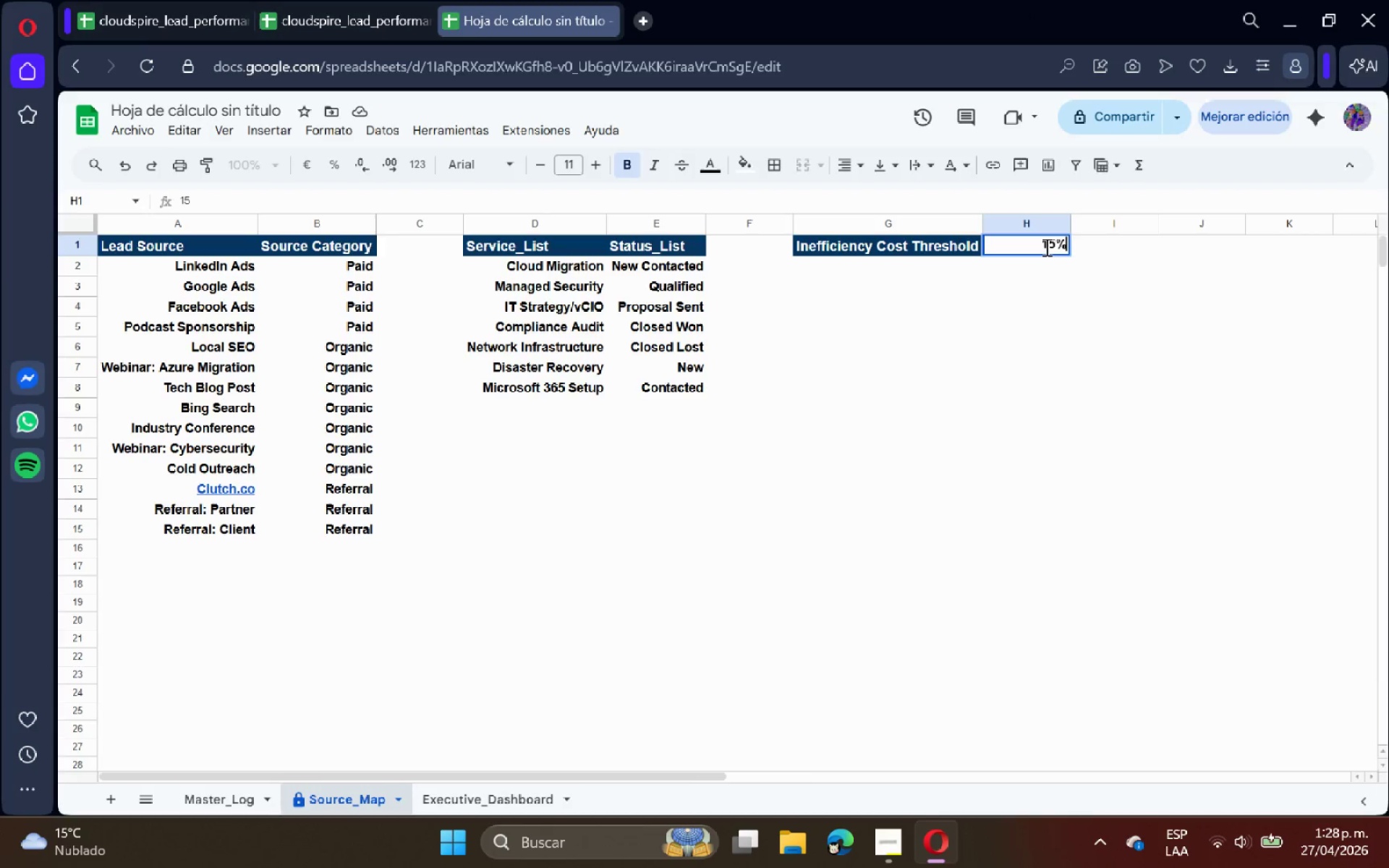 
key(Enter)
 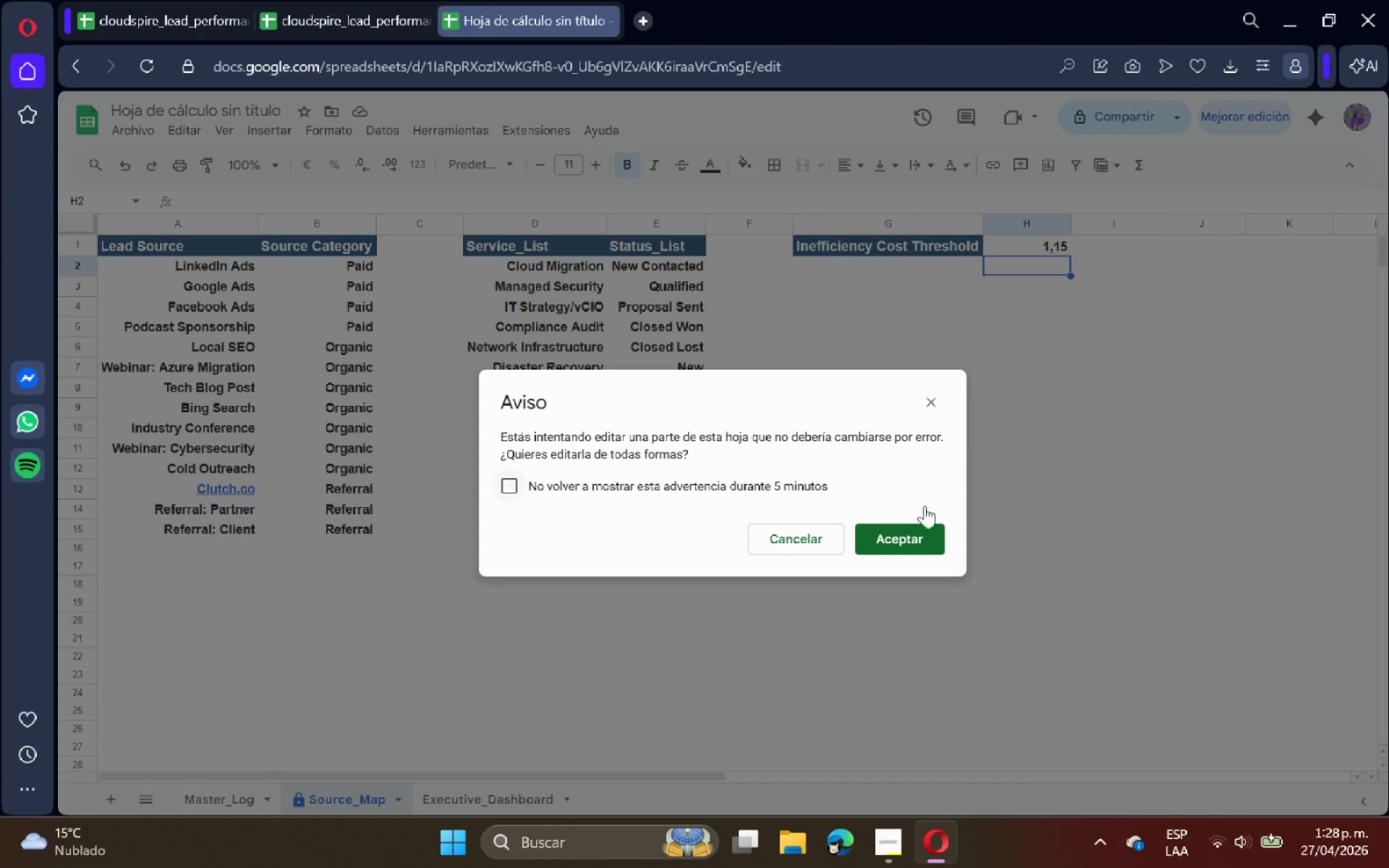 
left_click([878, 553])
 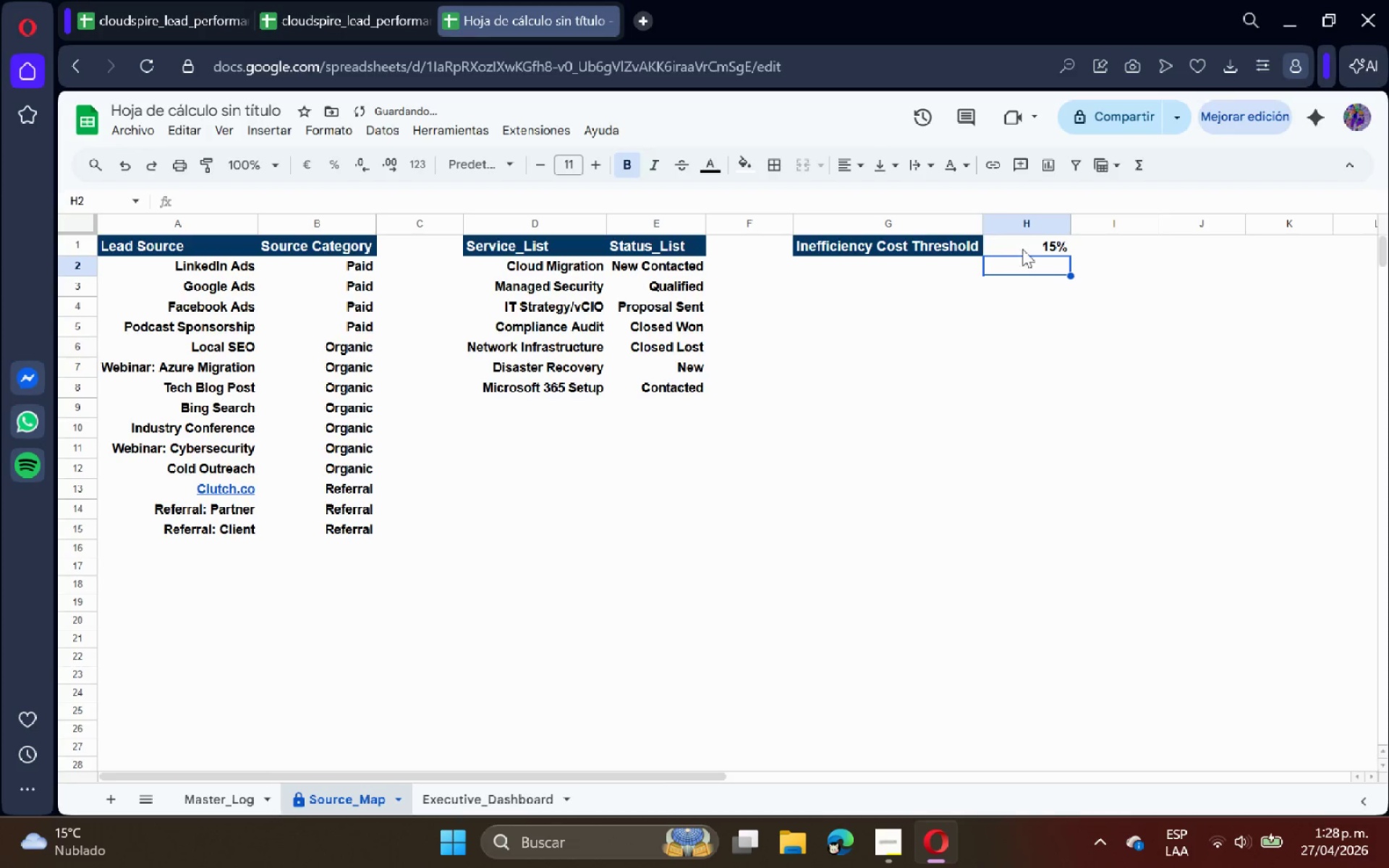 
left_click([1039, 245])
 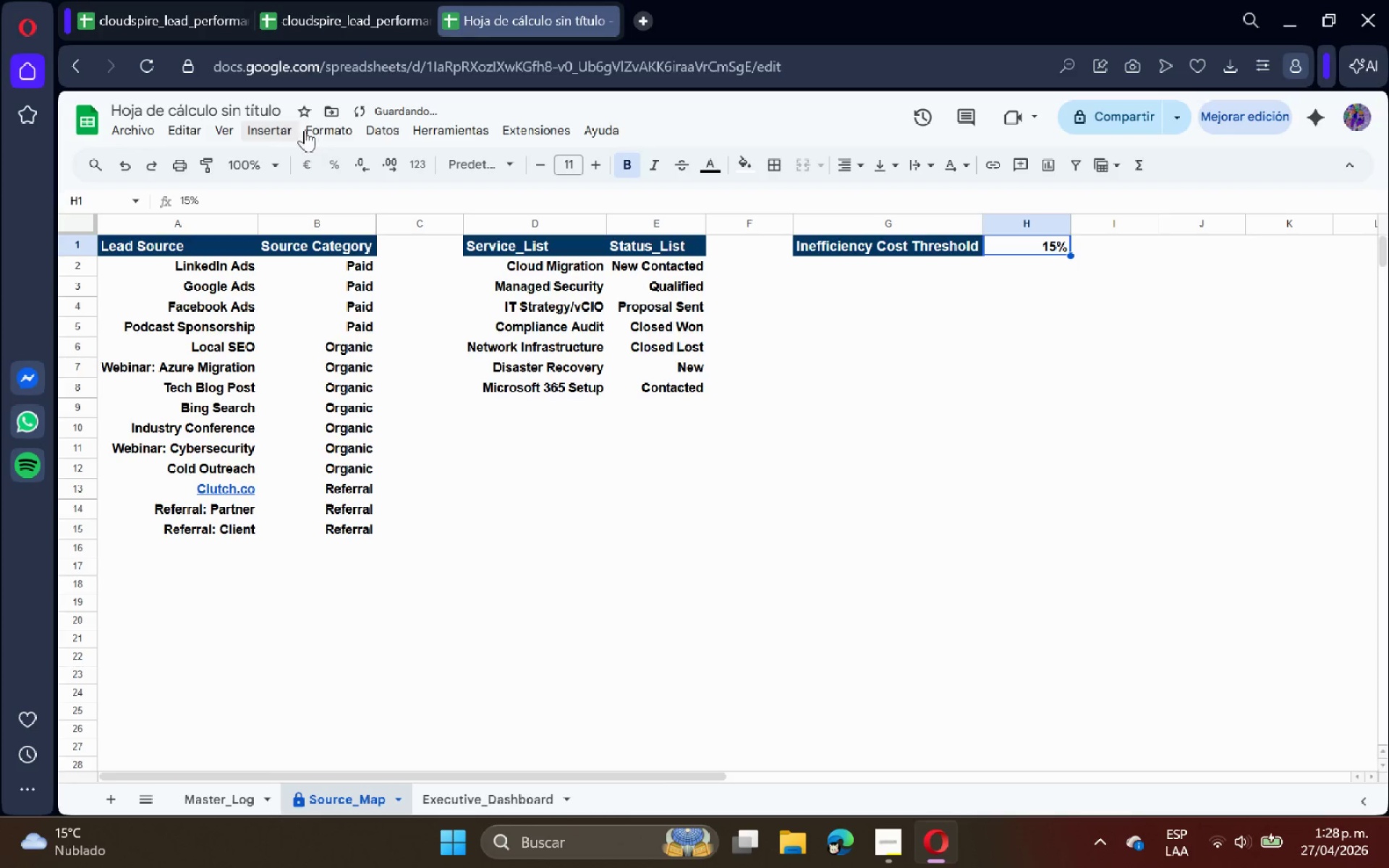 
left_click([323, 130])
 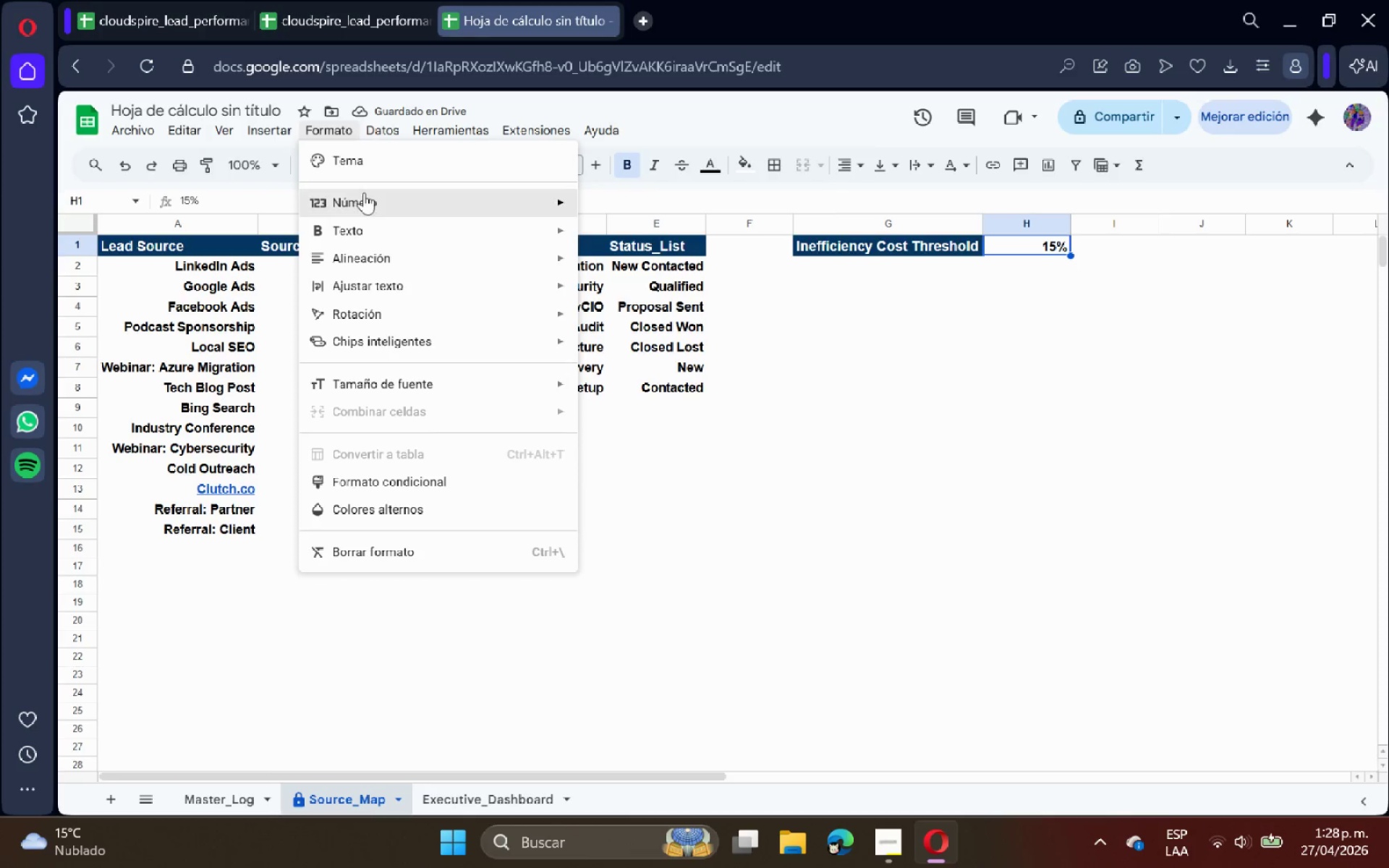 
left_click([364, 193])
 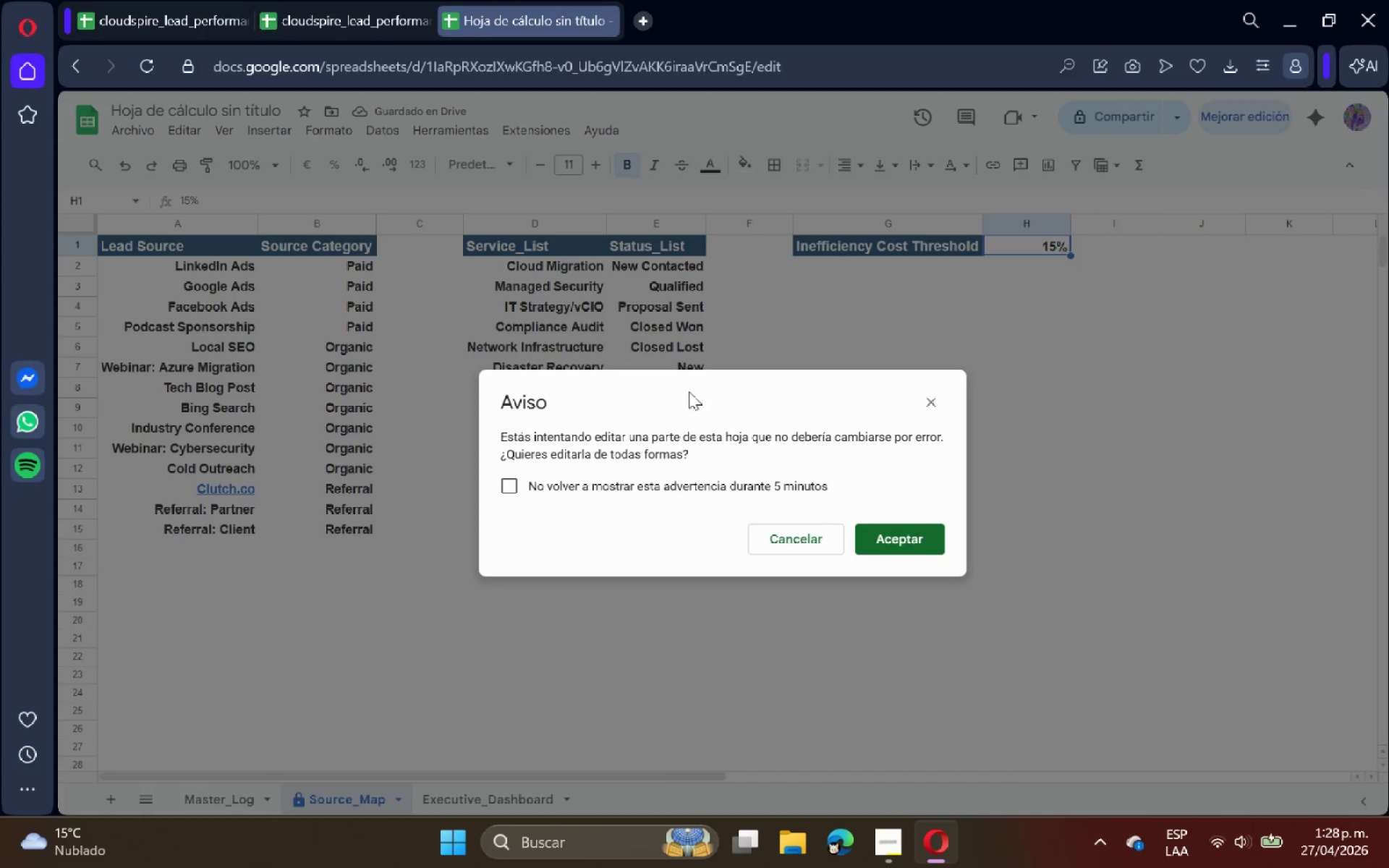 
left_click([902, 542])
 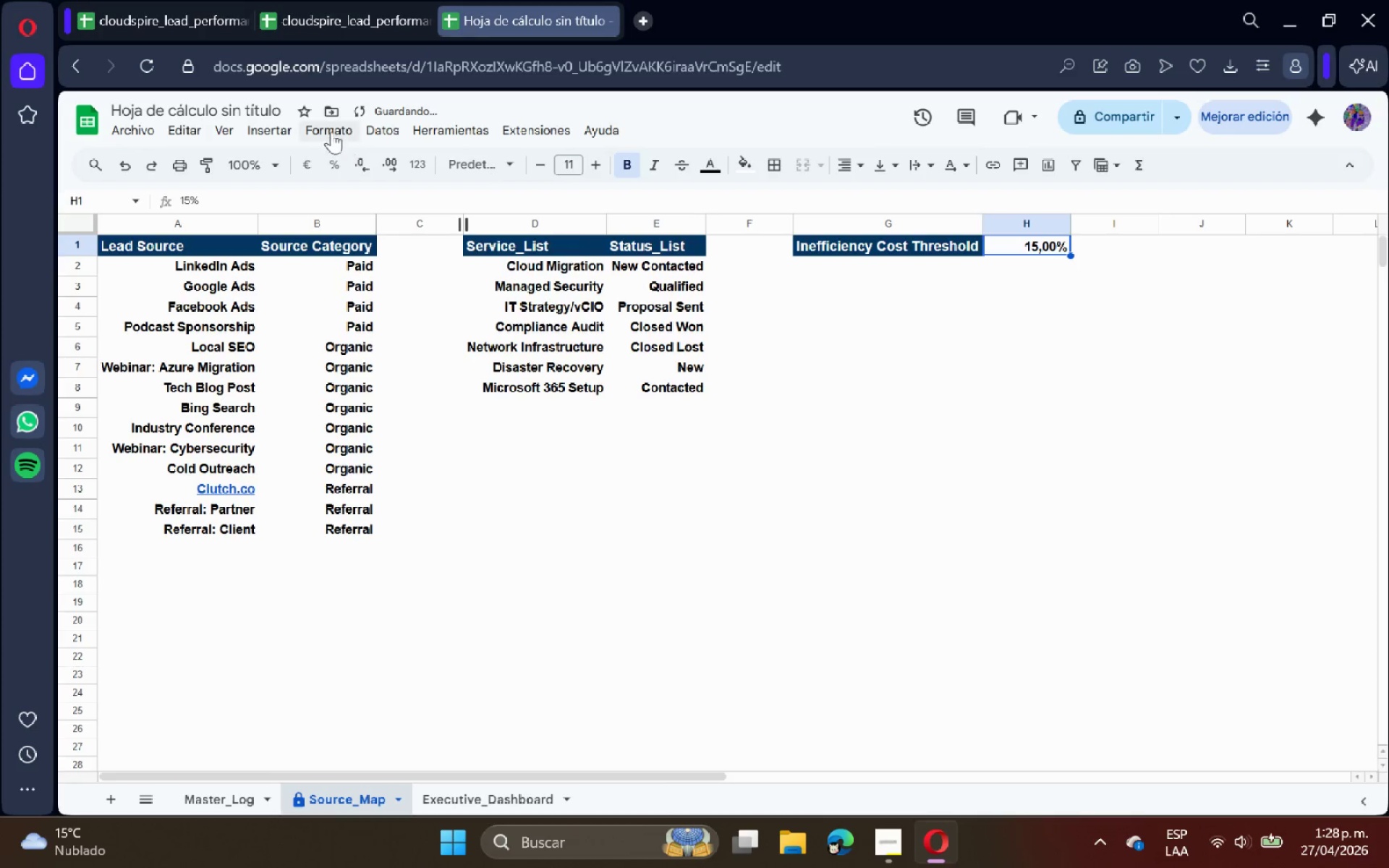 
double_click([355, 196])
 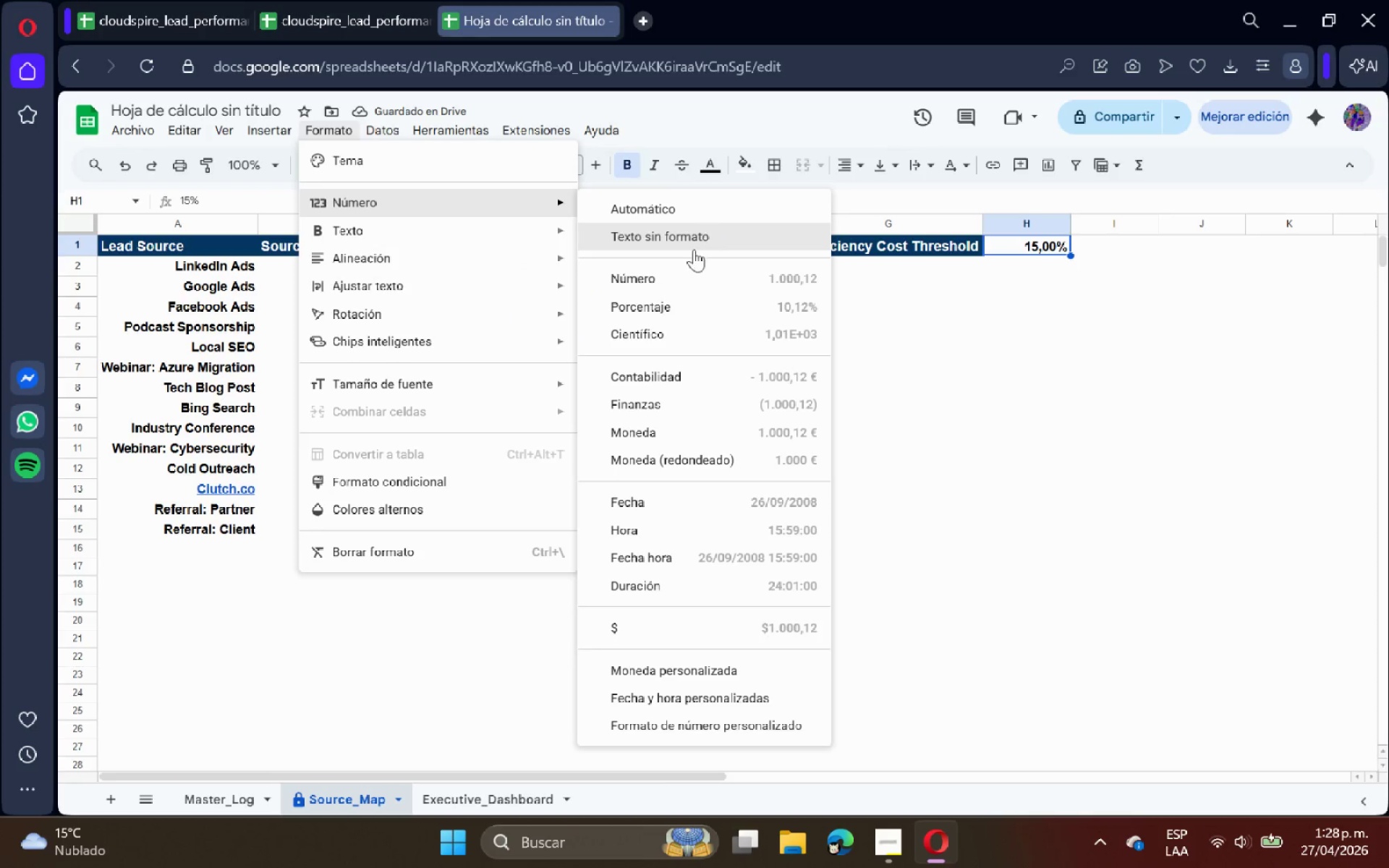 
left_click([668, 281])
 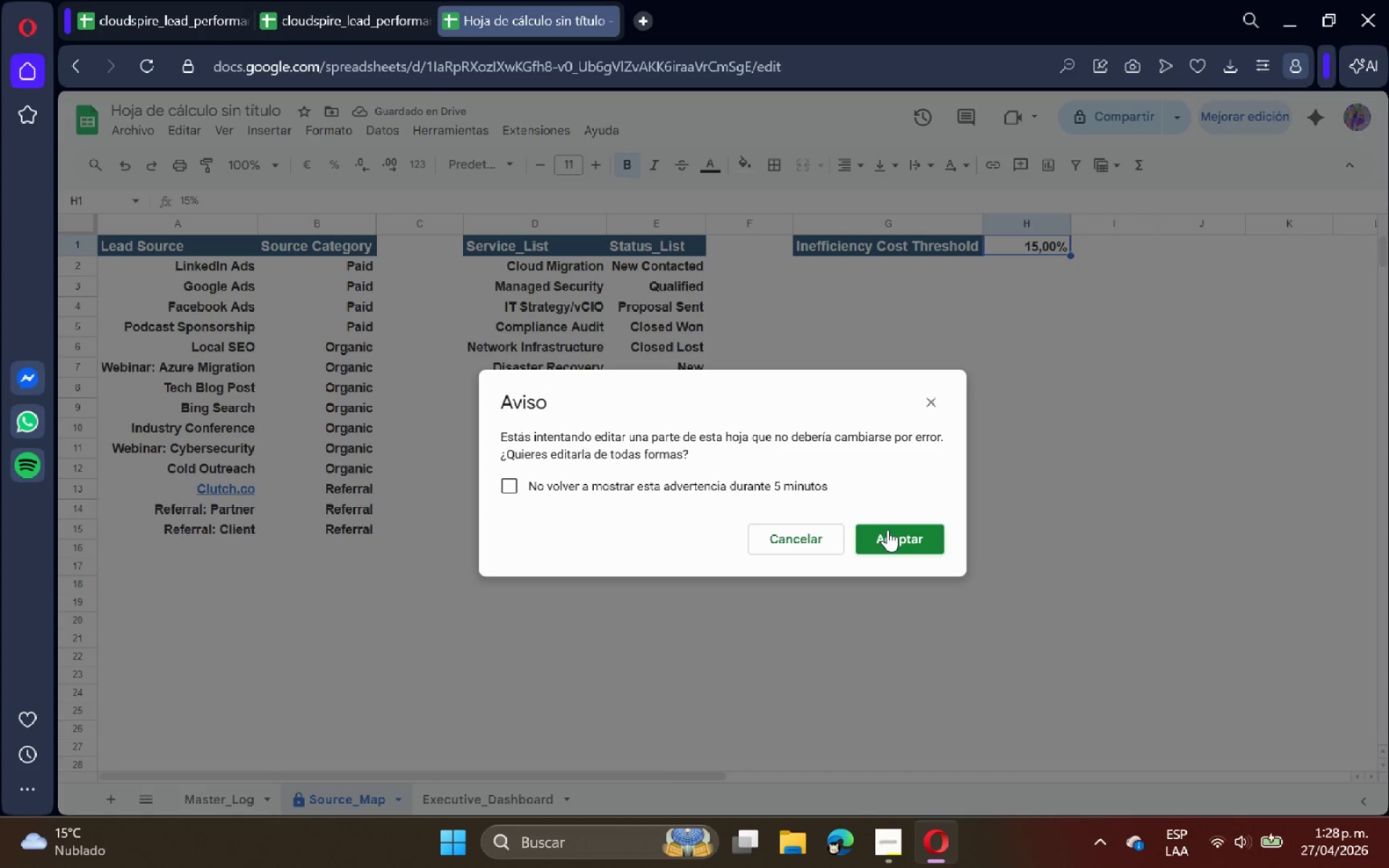 
double_click([890, 532])
 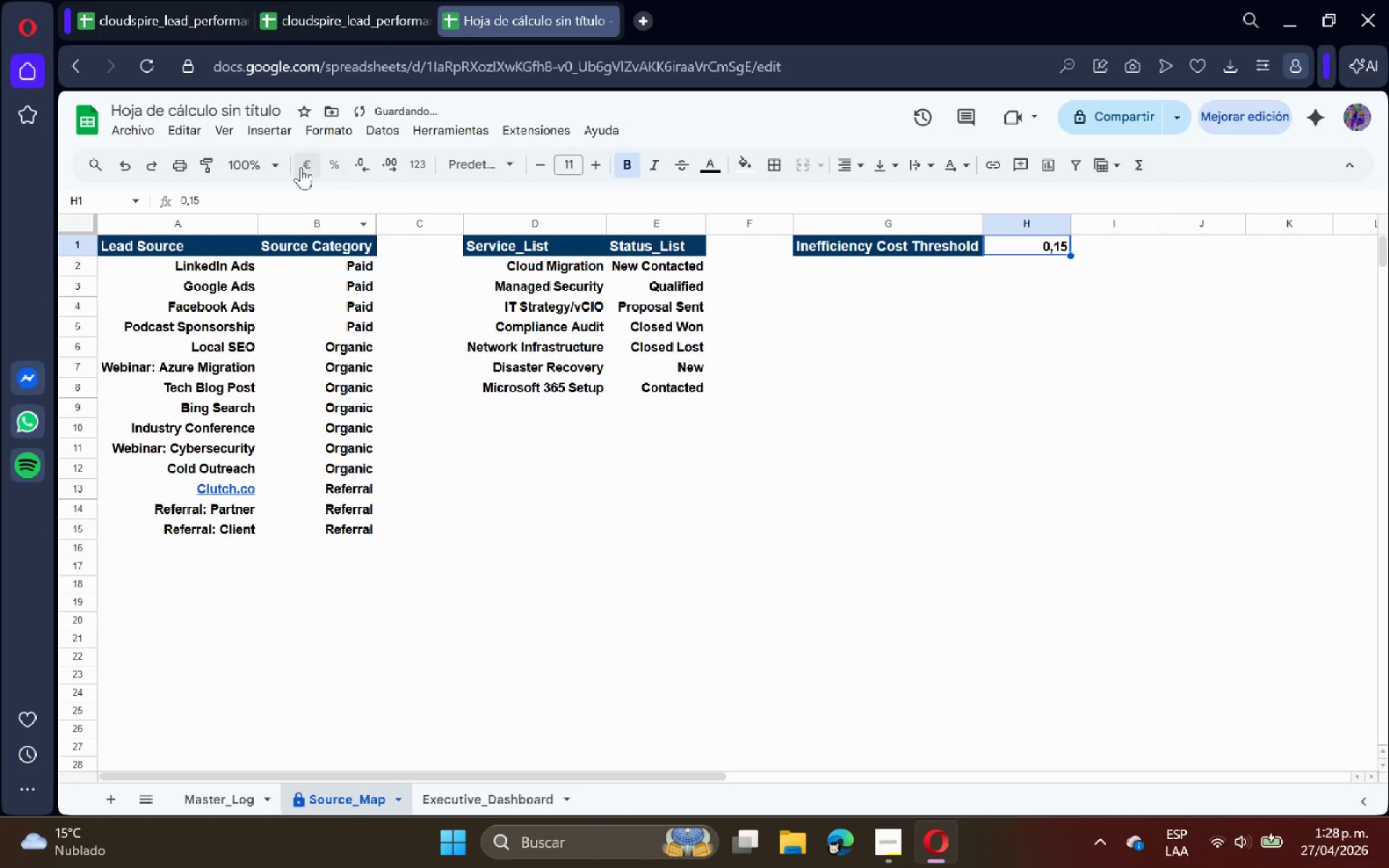 
left_click([326, 133])
 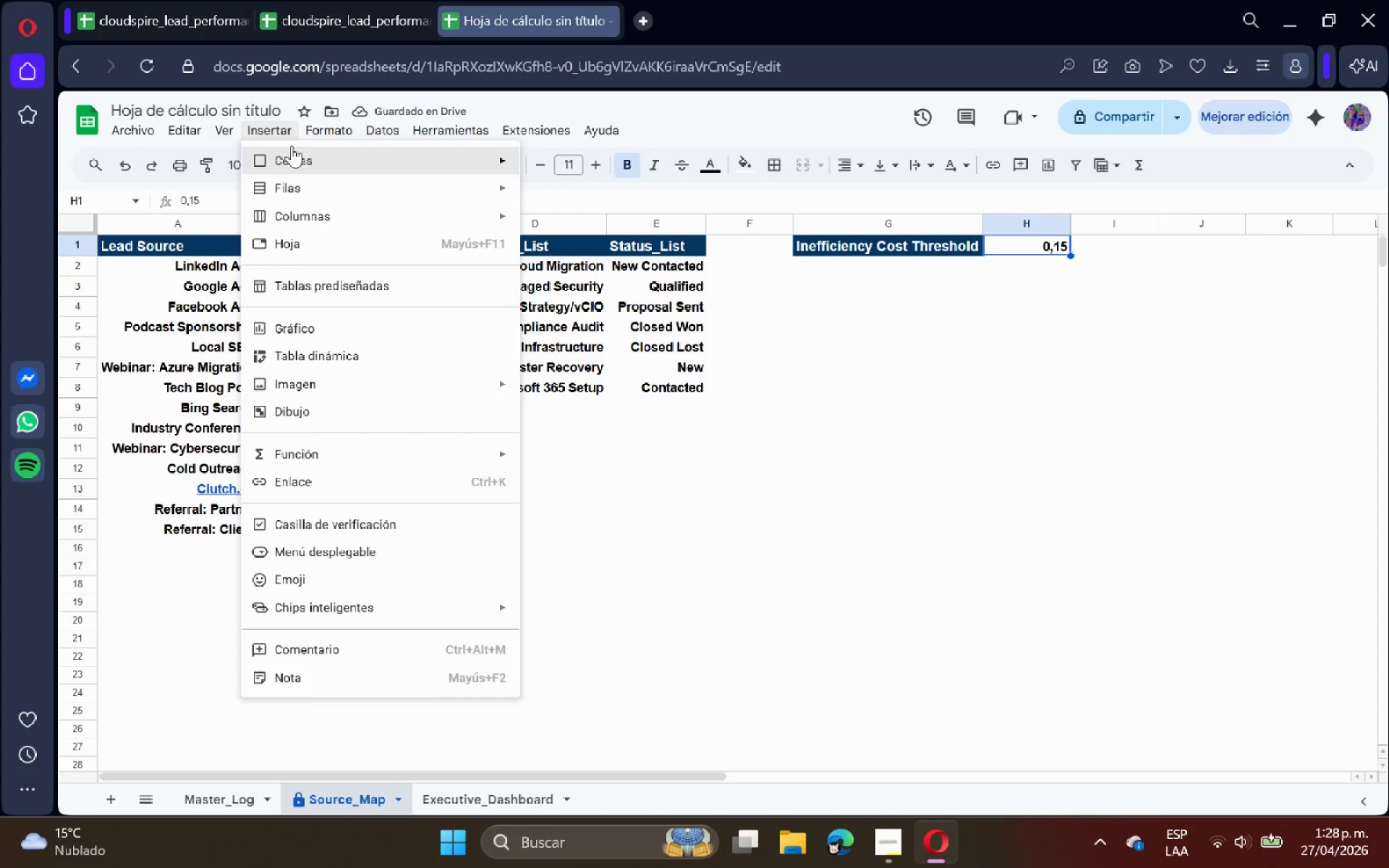 
left_click([1036, 250])
 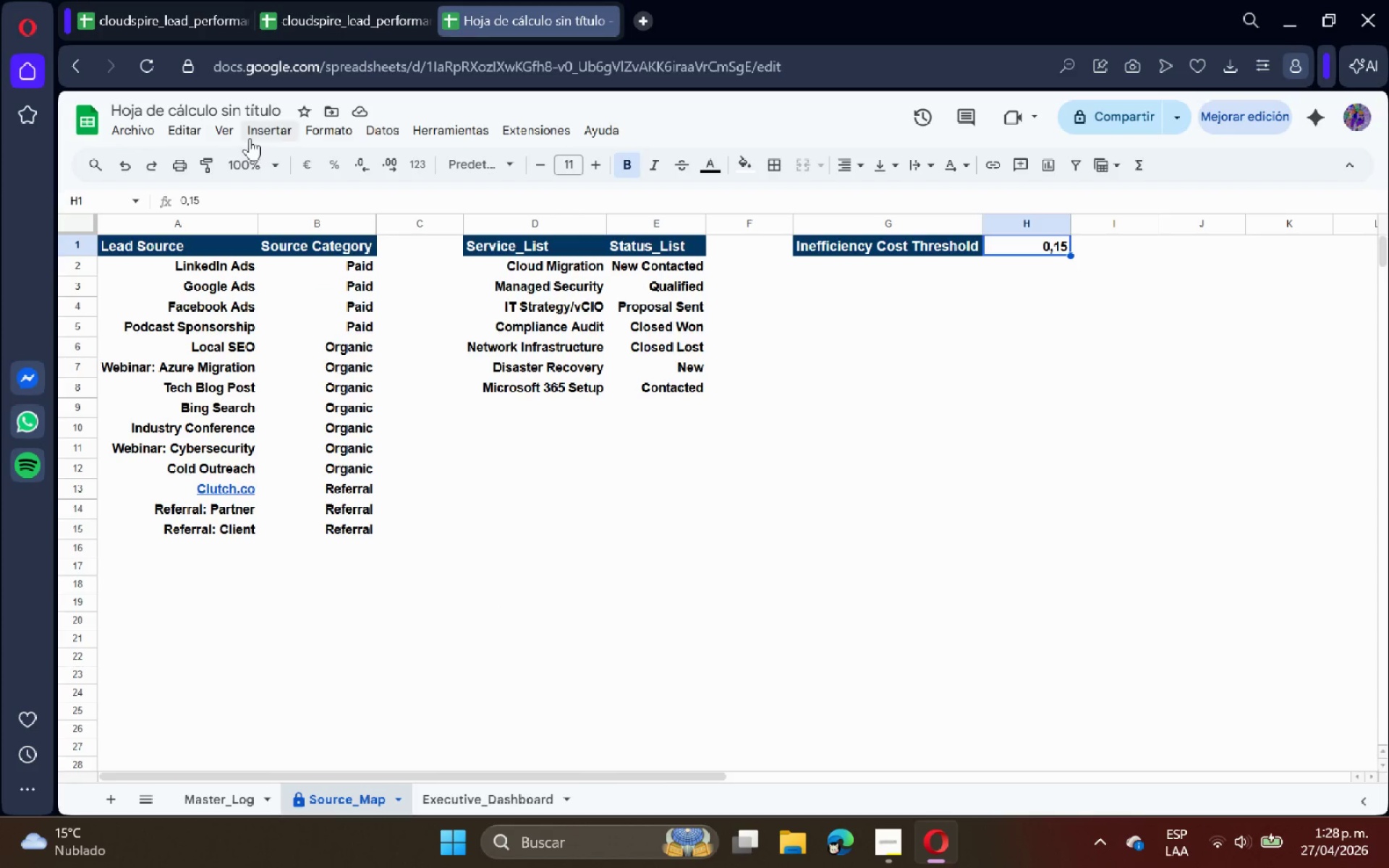 
left_click([318, 123])
 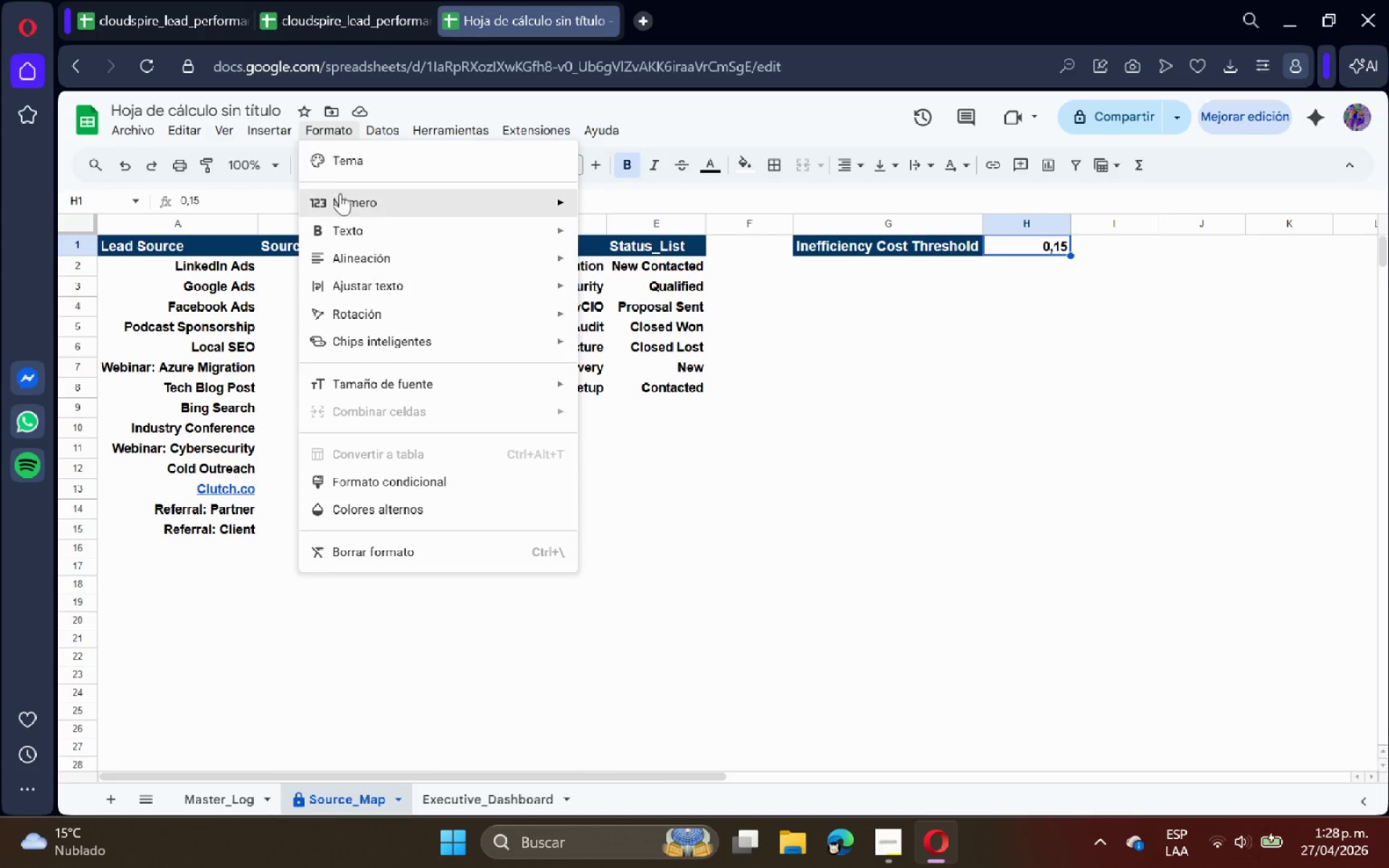 
left_click([341, 195])
 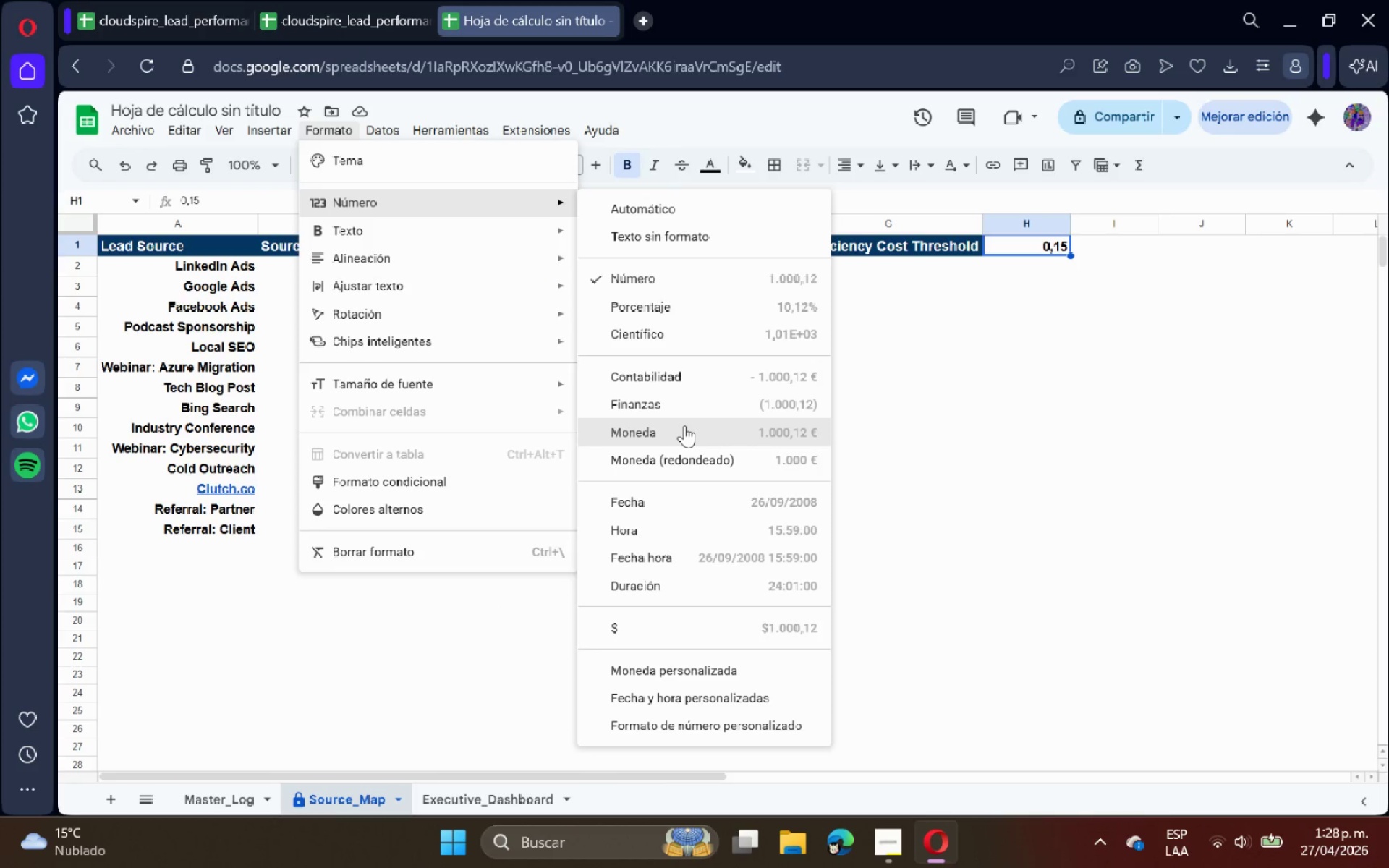 
left_click([697, 308])
 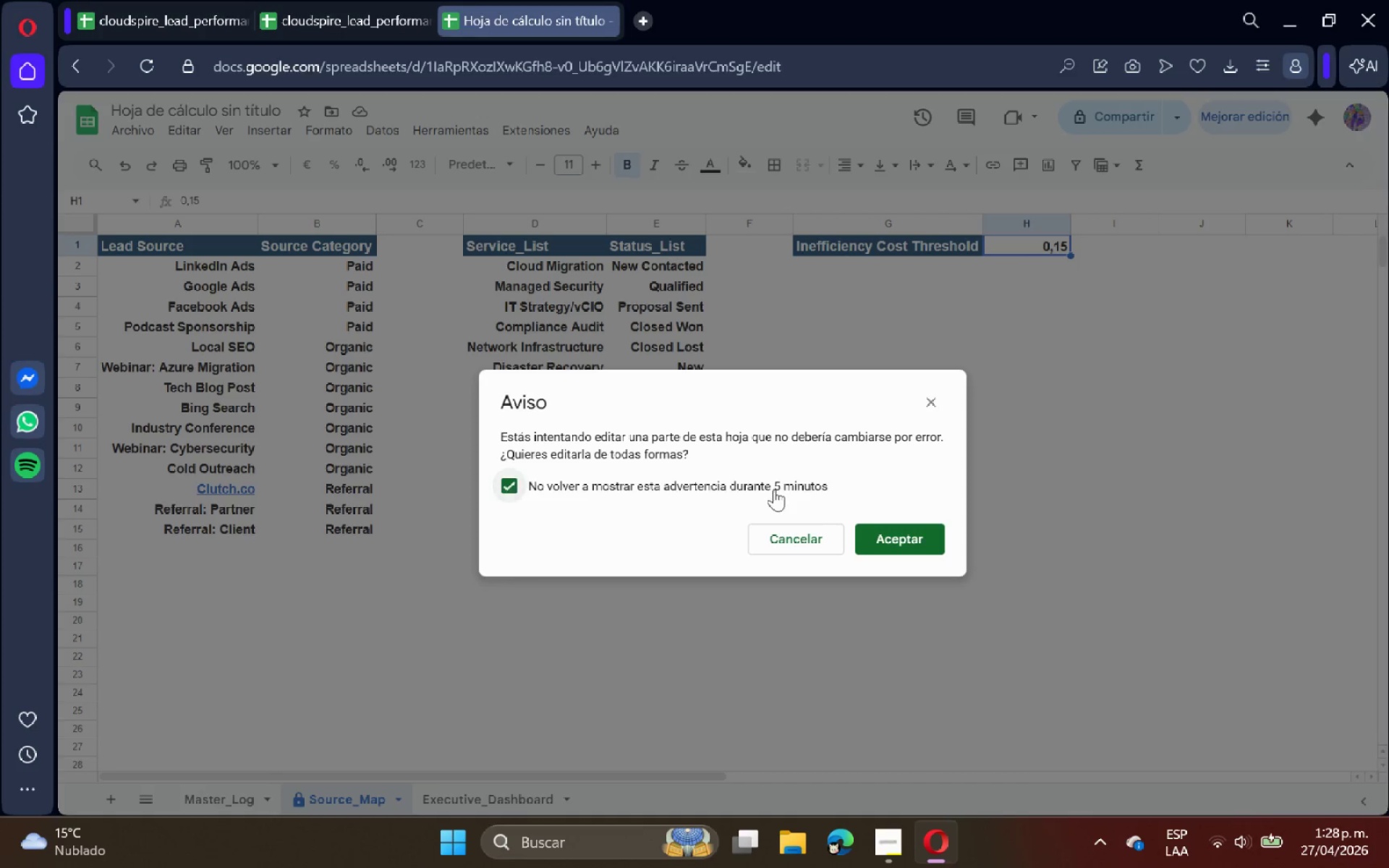 
double_click([879, 533])
 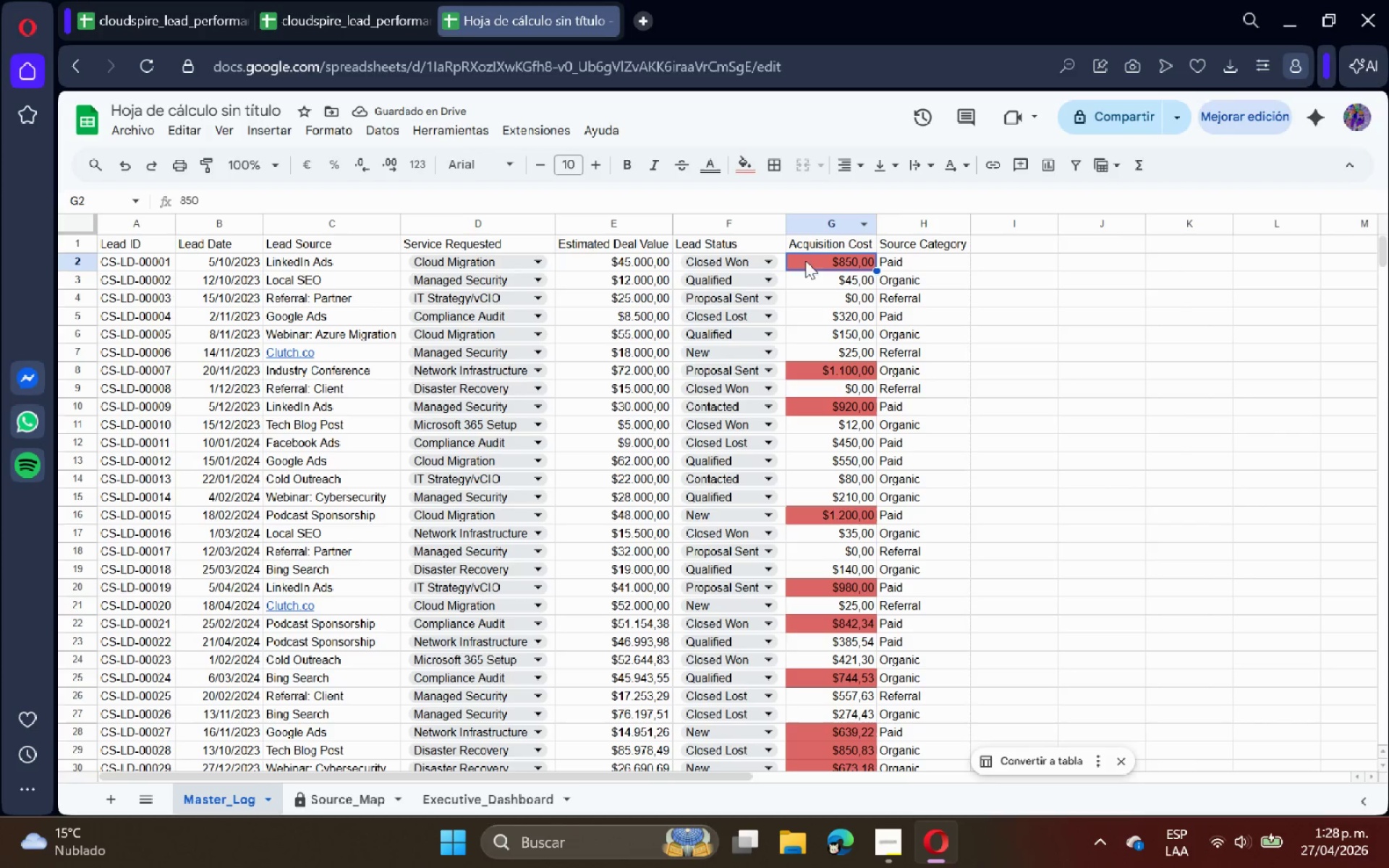 
left_click([804, 220])
 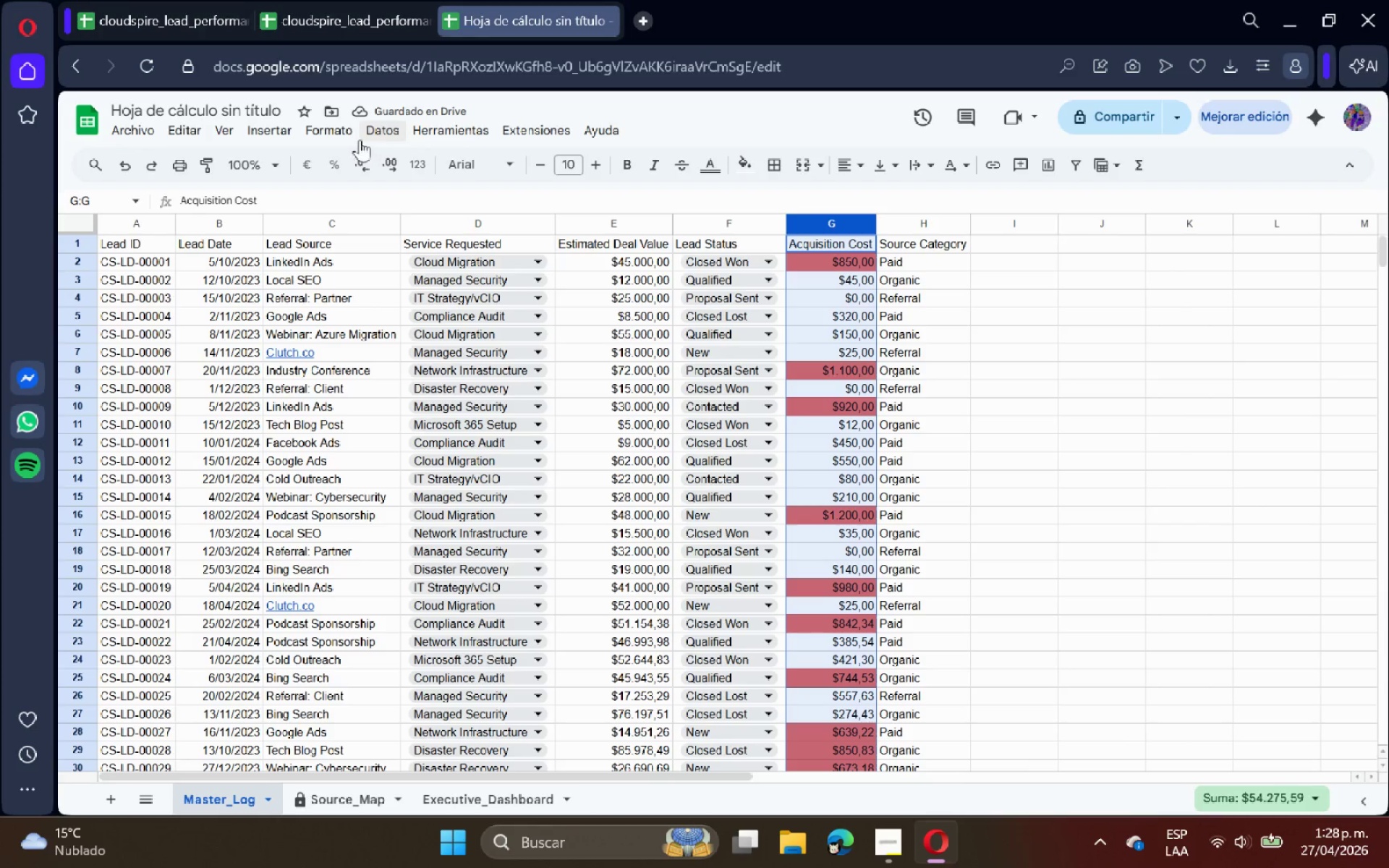 
left_click([346, 135])
 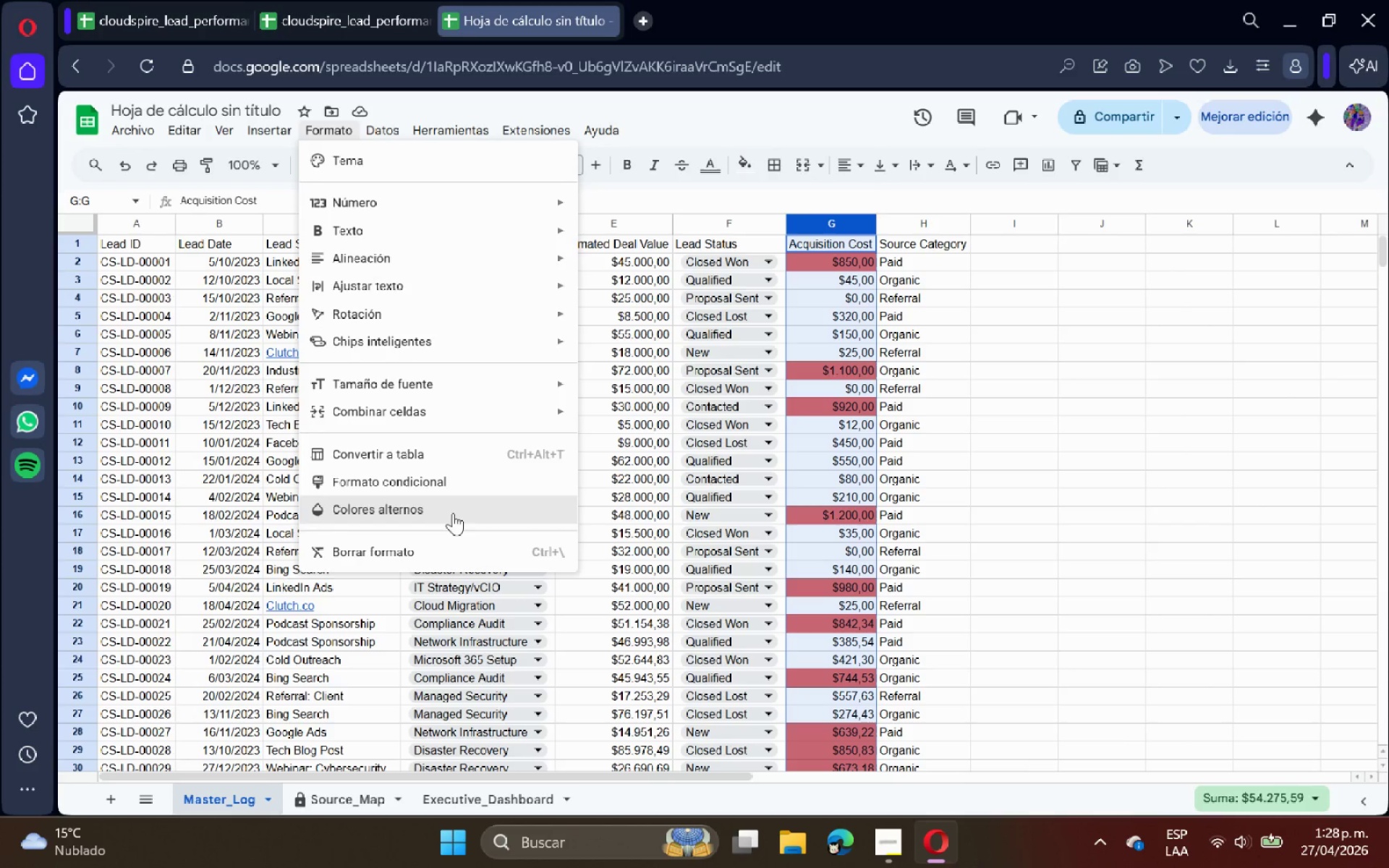 
left_click([443, 495])
 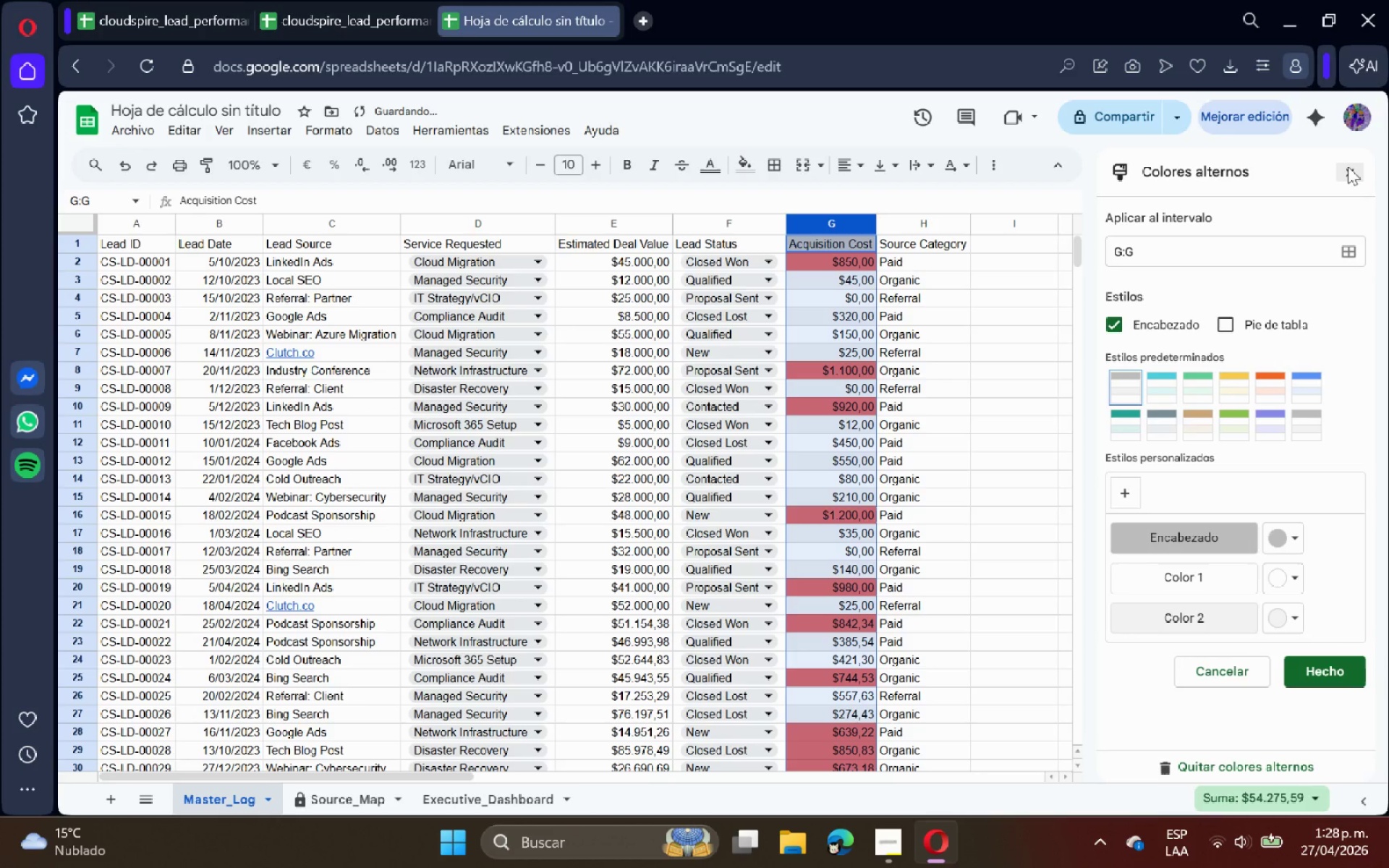 
key(Control+Z)
 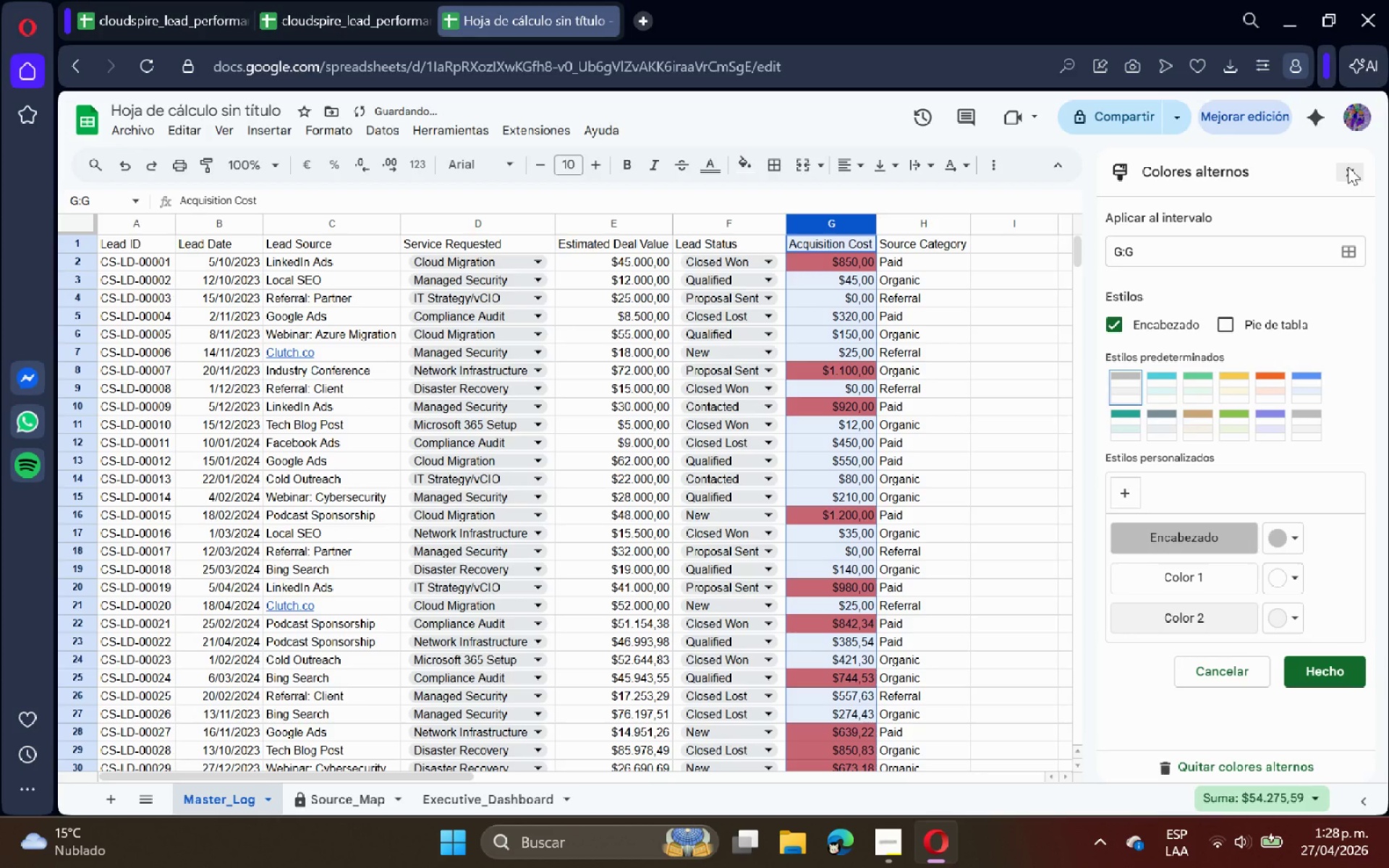 
left_click([1348, 166])
 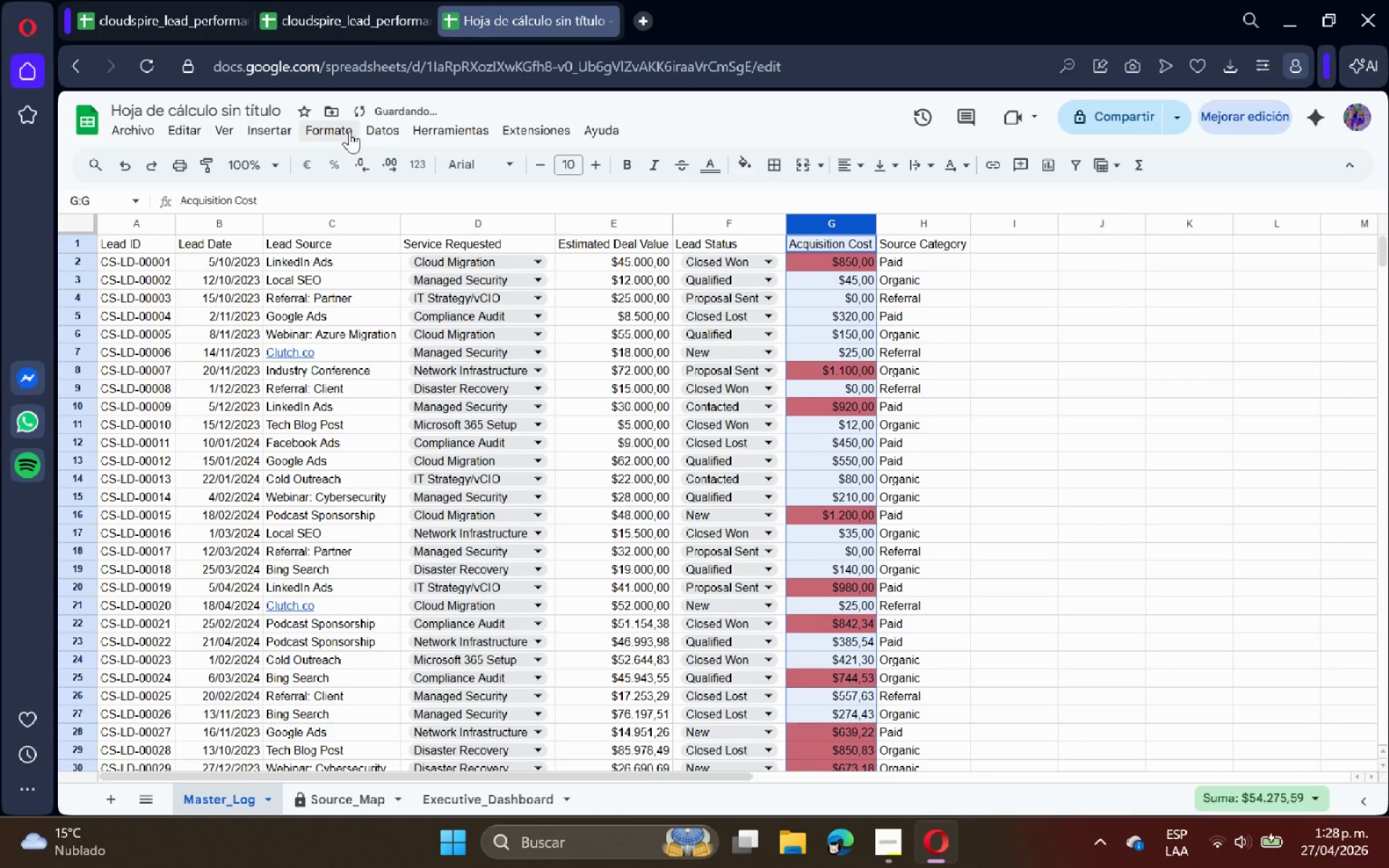 
left_click([344, 130])
 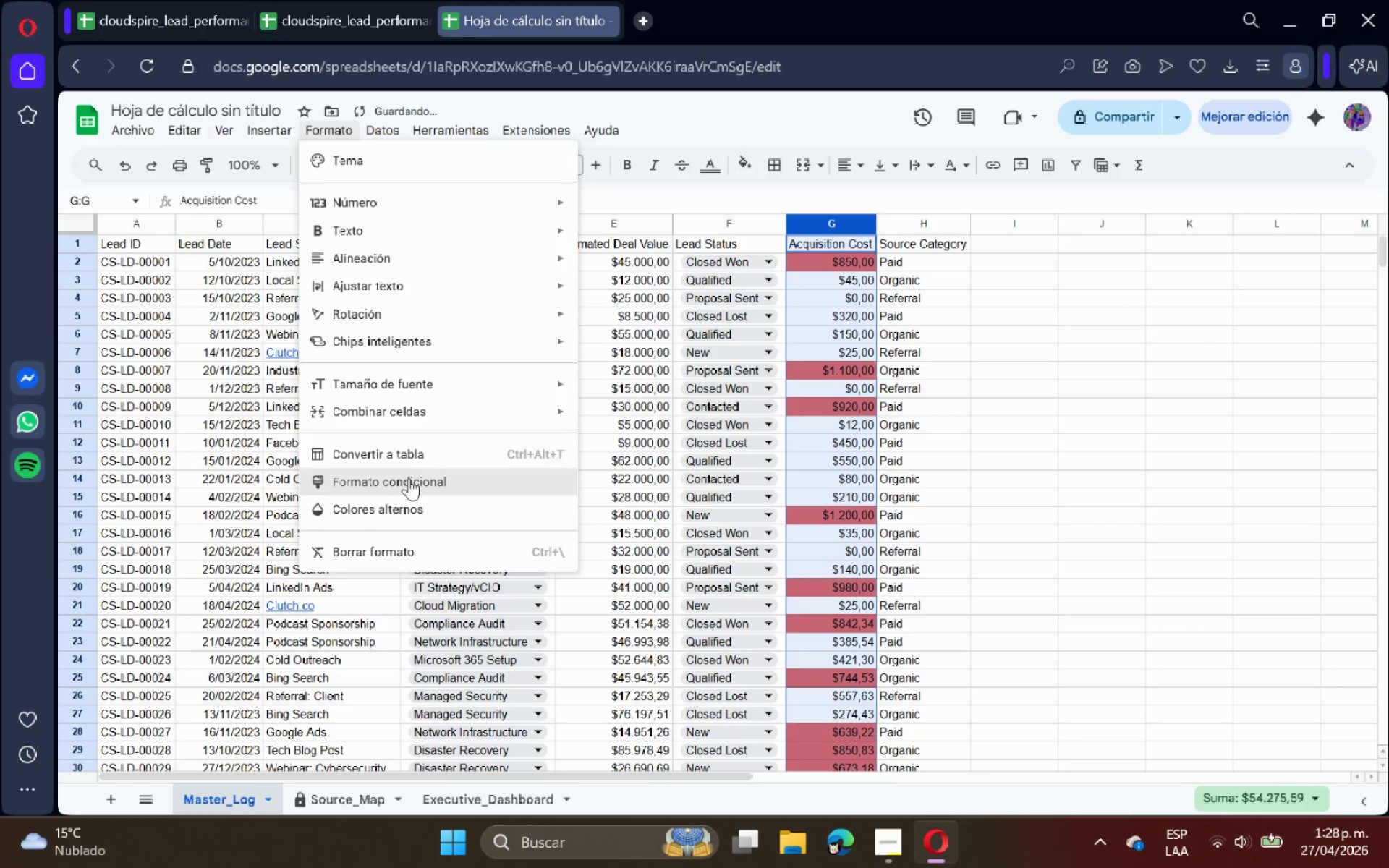 
left_click([409, 478])
 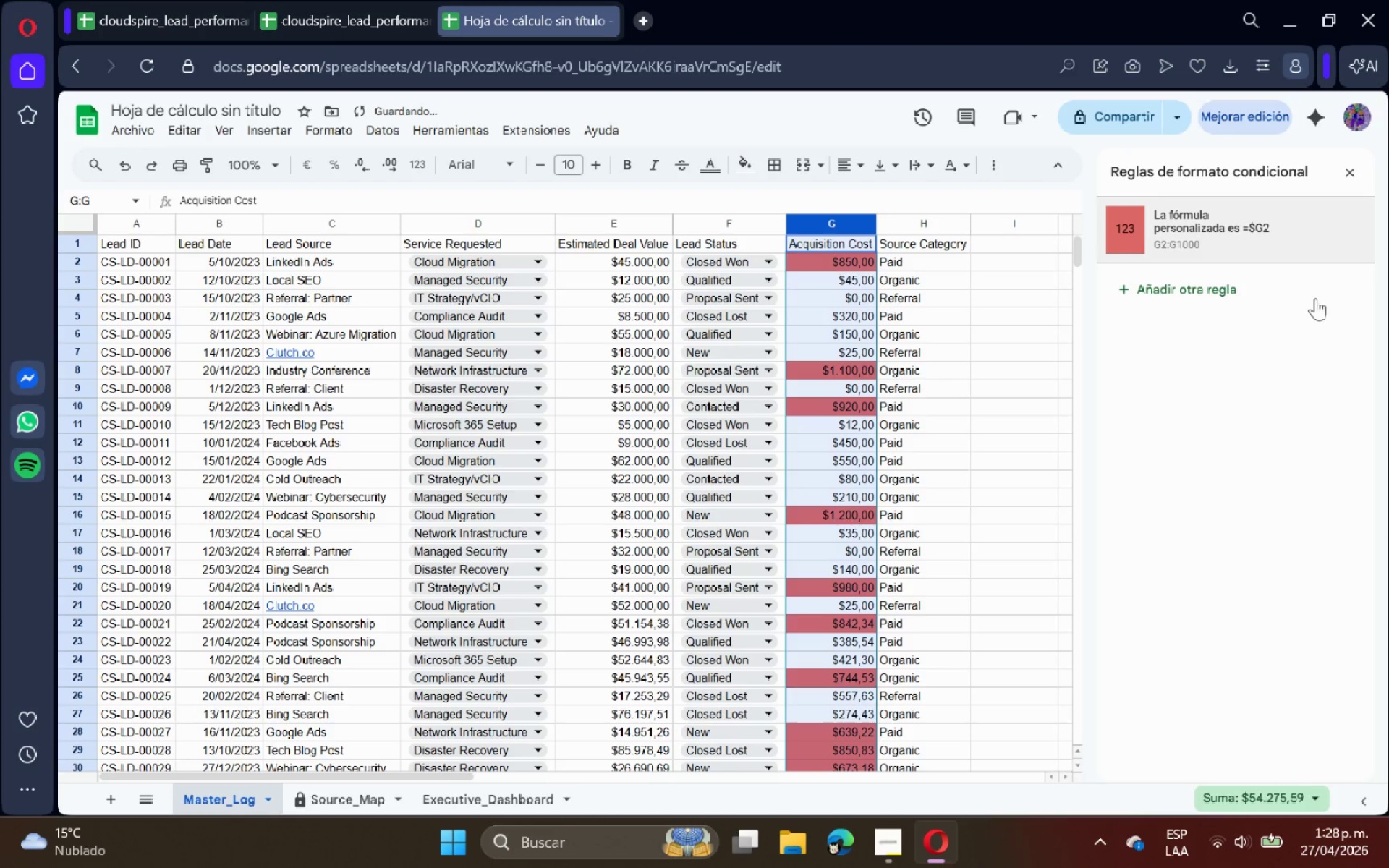 
double_click([1178, 237])
 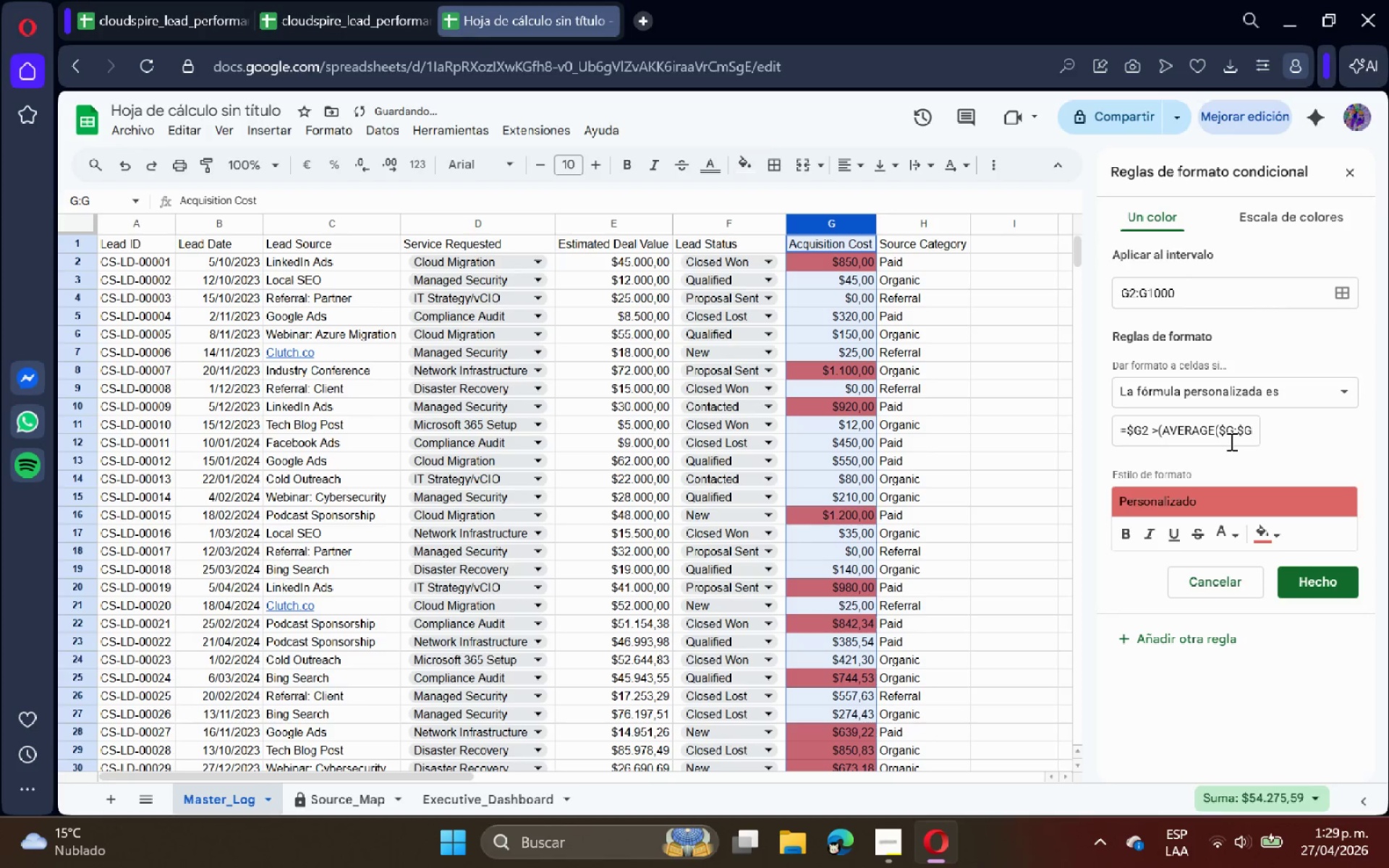 
left_click([1230, 441])
 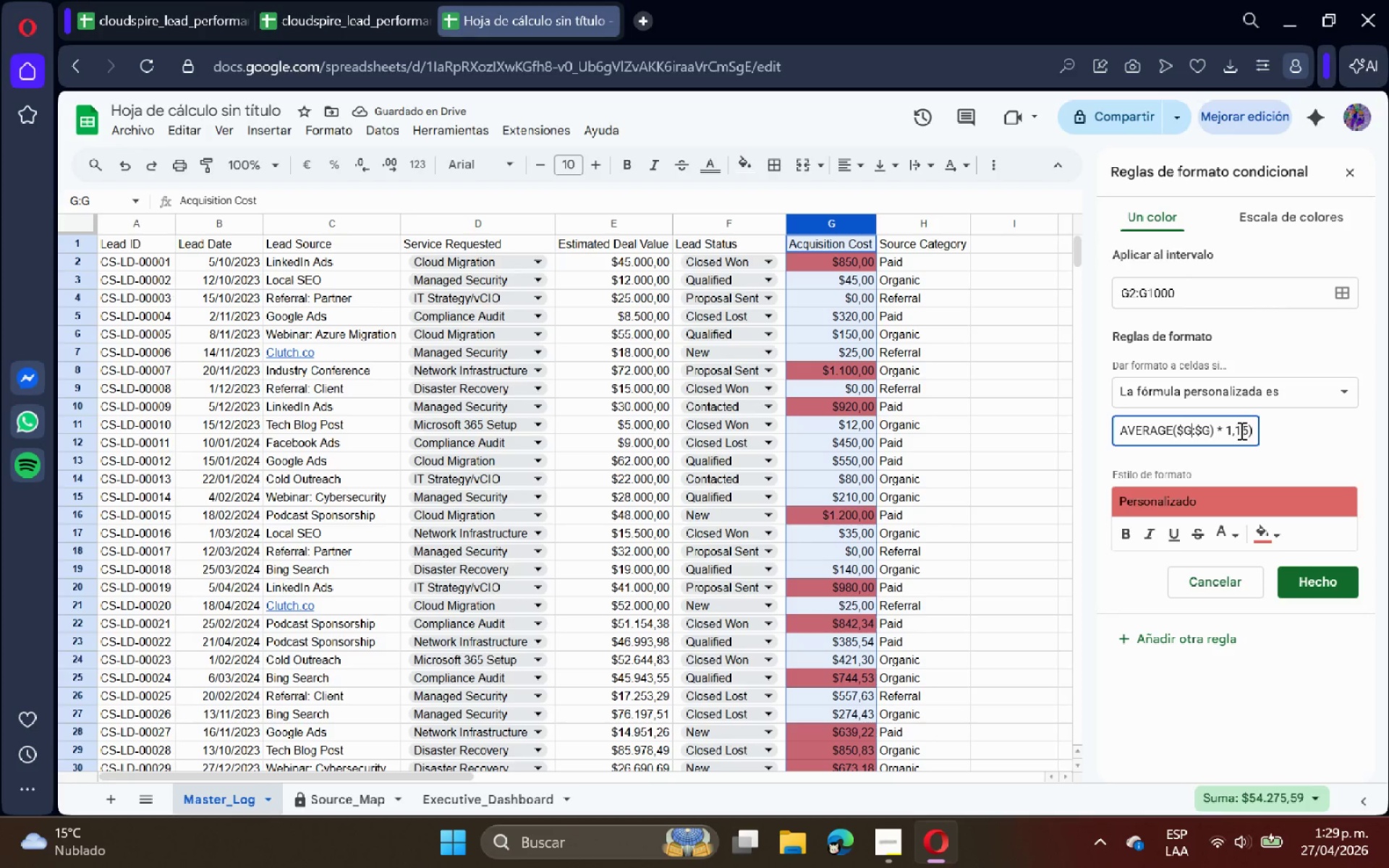 
left_click([1246, 431])
 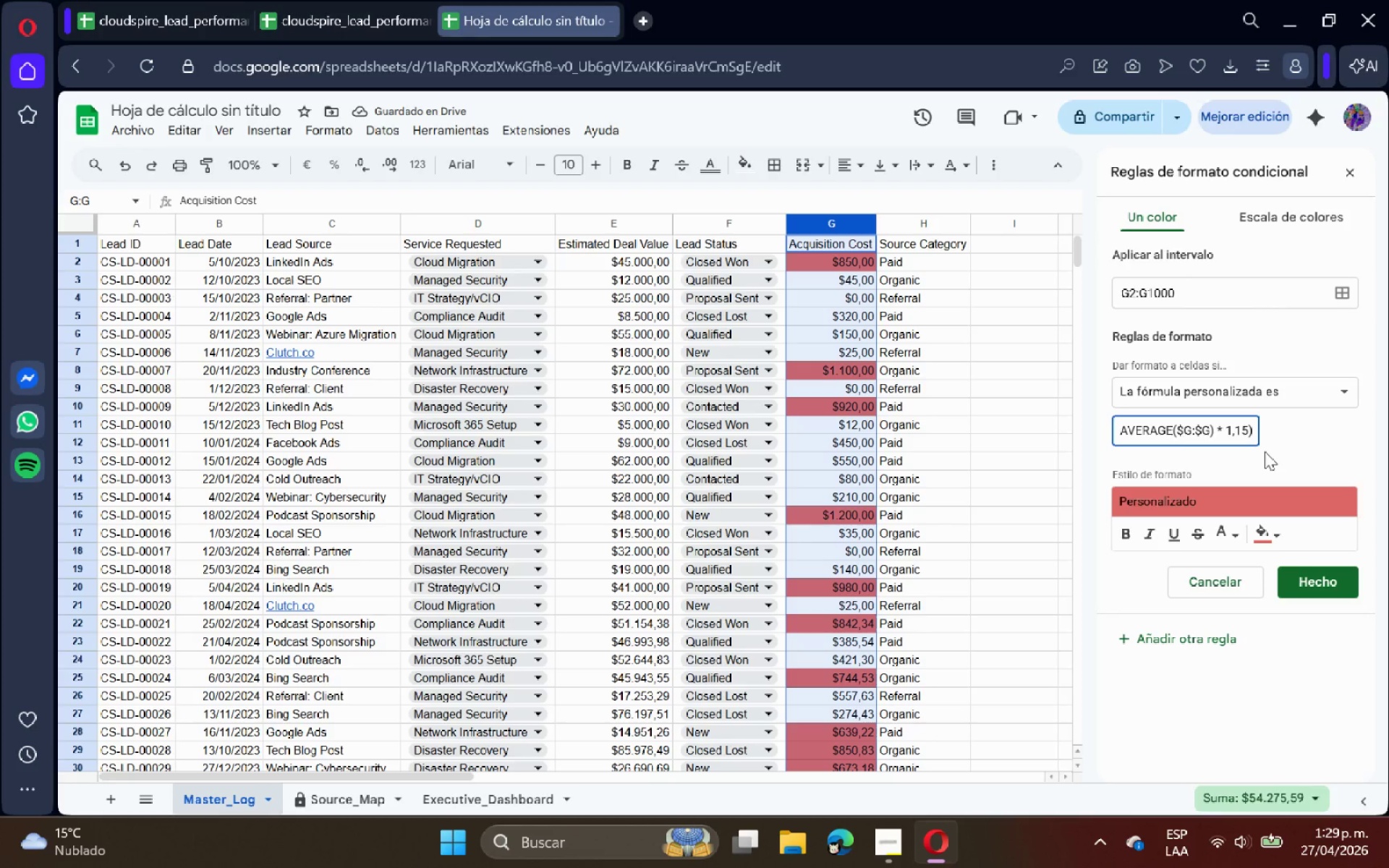 
key(Backspace)
key(Backspace)
key(Backspace)
key(Backspace)
type(0,15)
 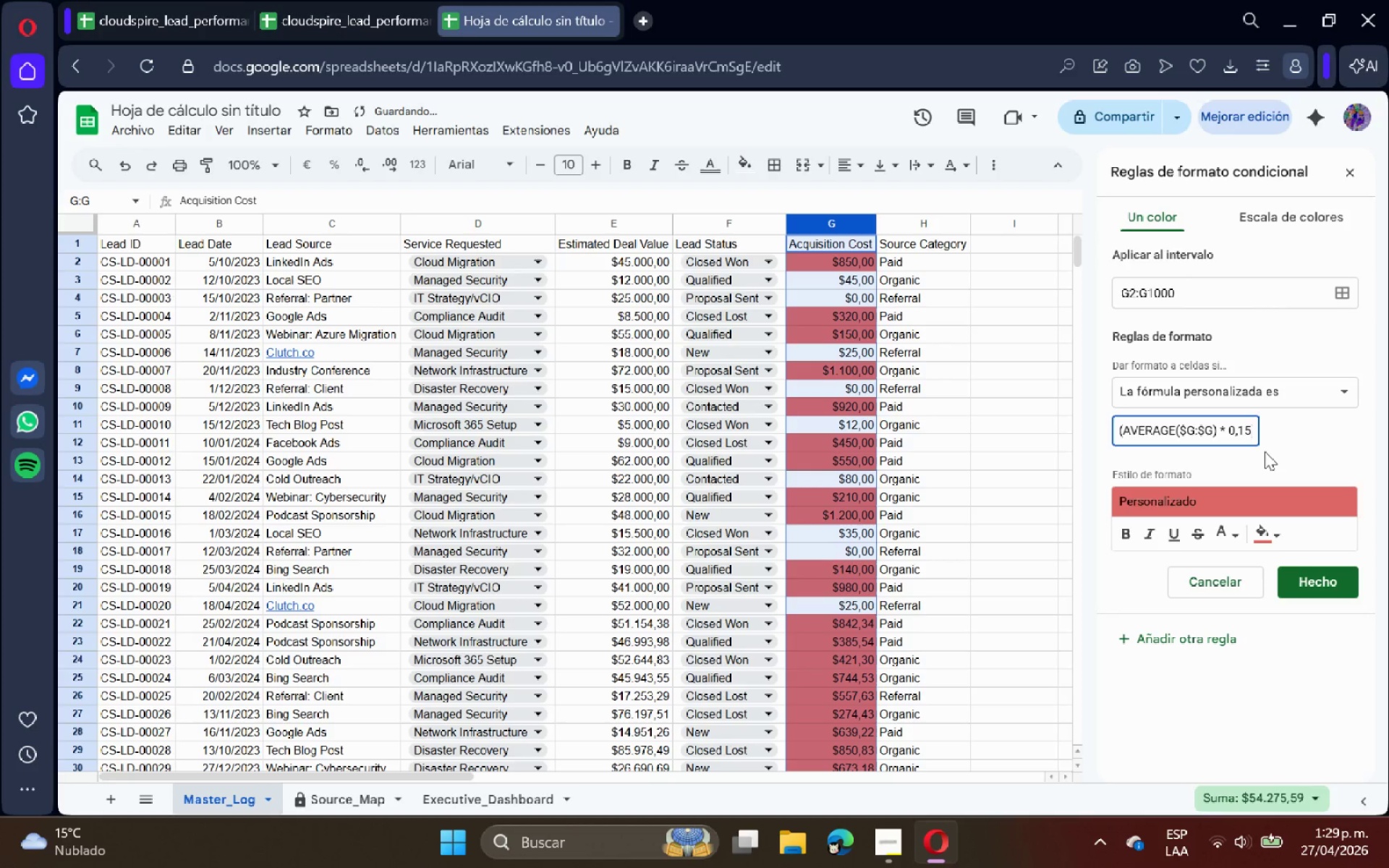 
key(Enter)
 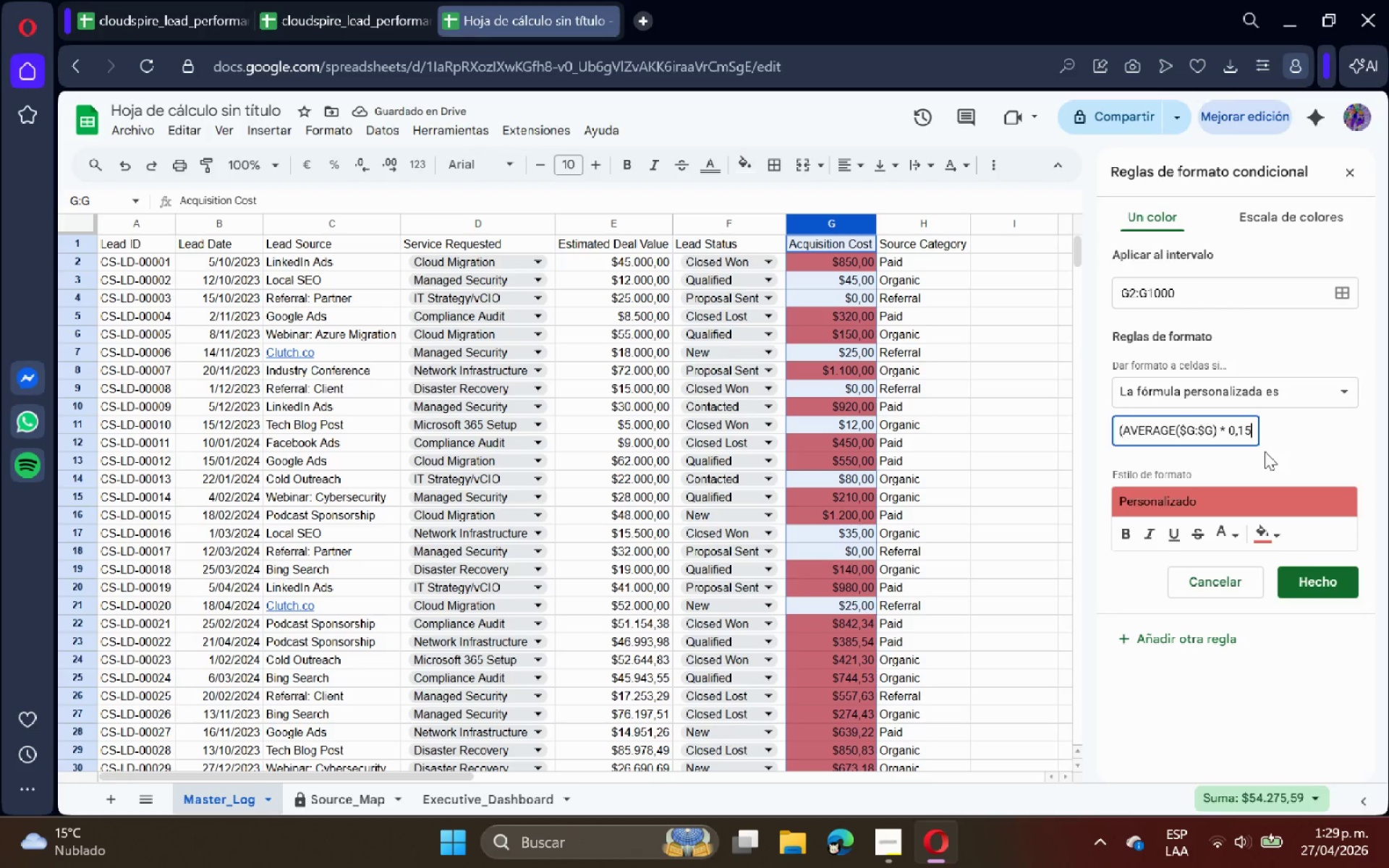 
key(Backspace)
key(Backspace)
key(Backspace)
key(Backspace)
type(15%)
 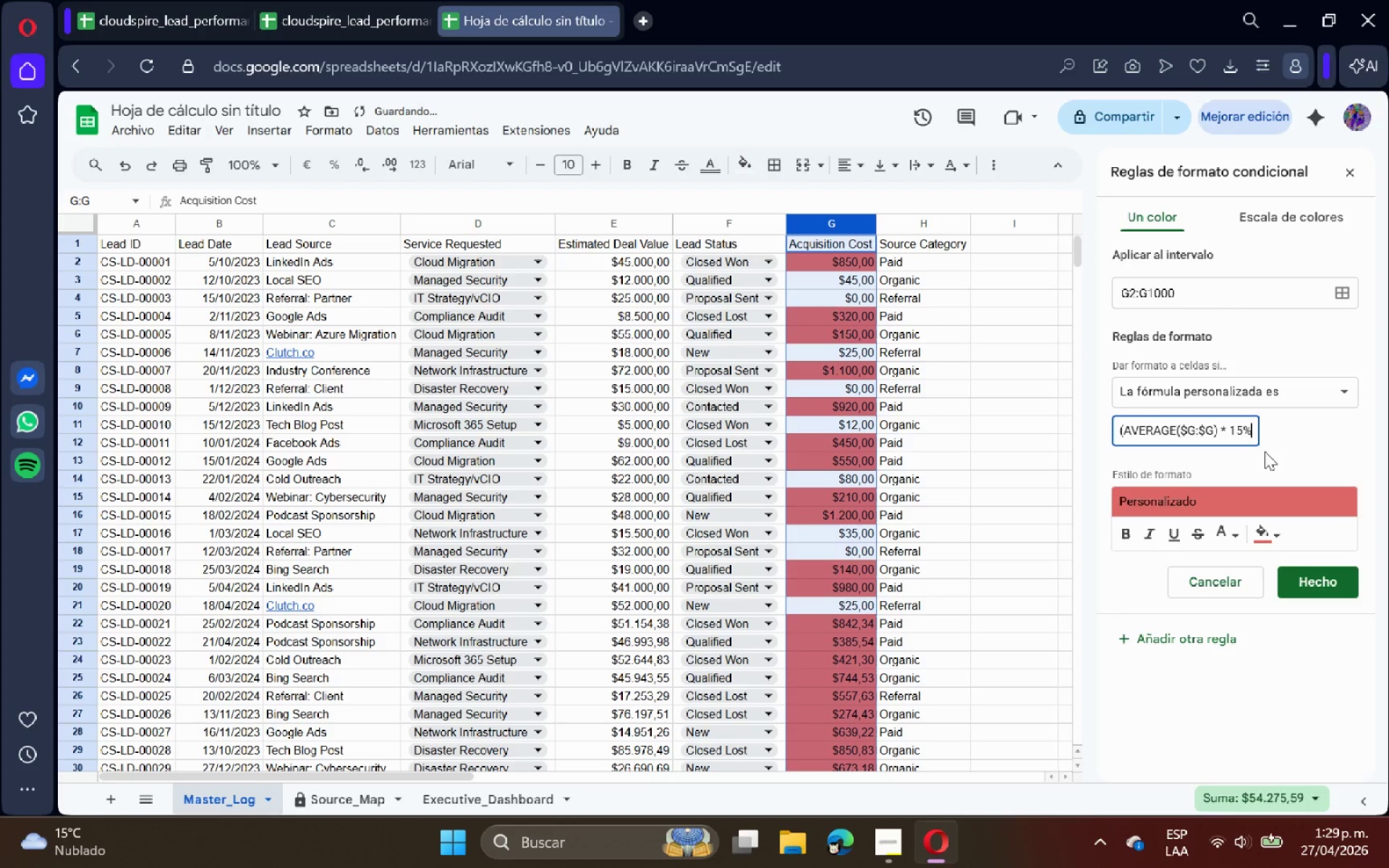 
left_click([1265, 451])